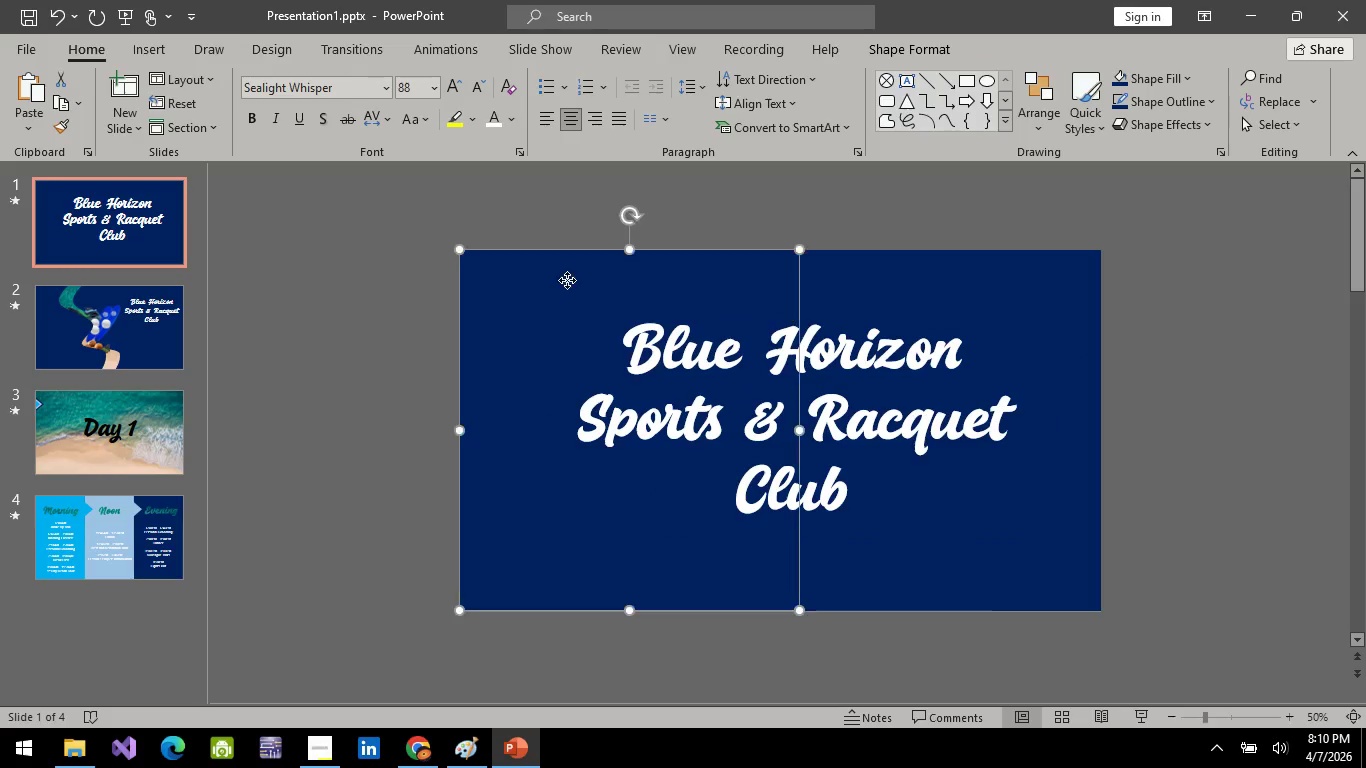 
triple_click([567, 280])
 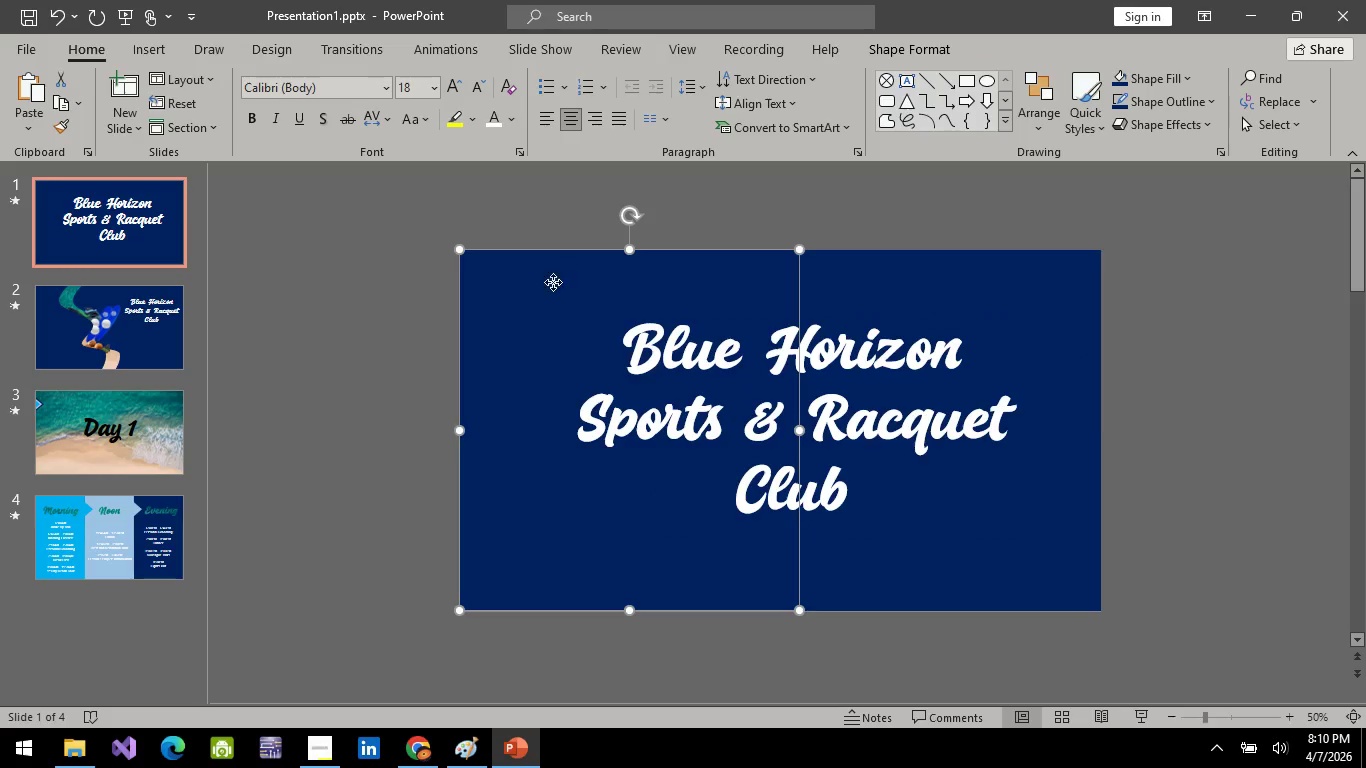 
left_click_drag(start_coordinate=[569, 277], to_coordinate=[403, 422])
 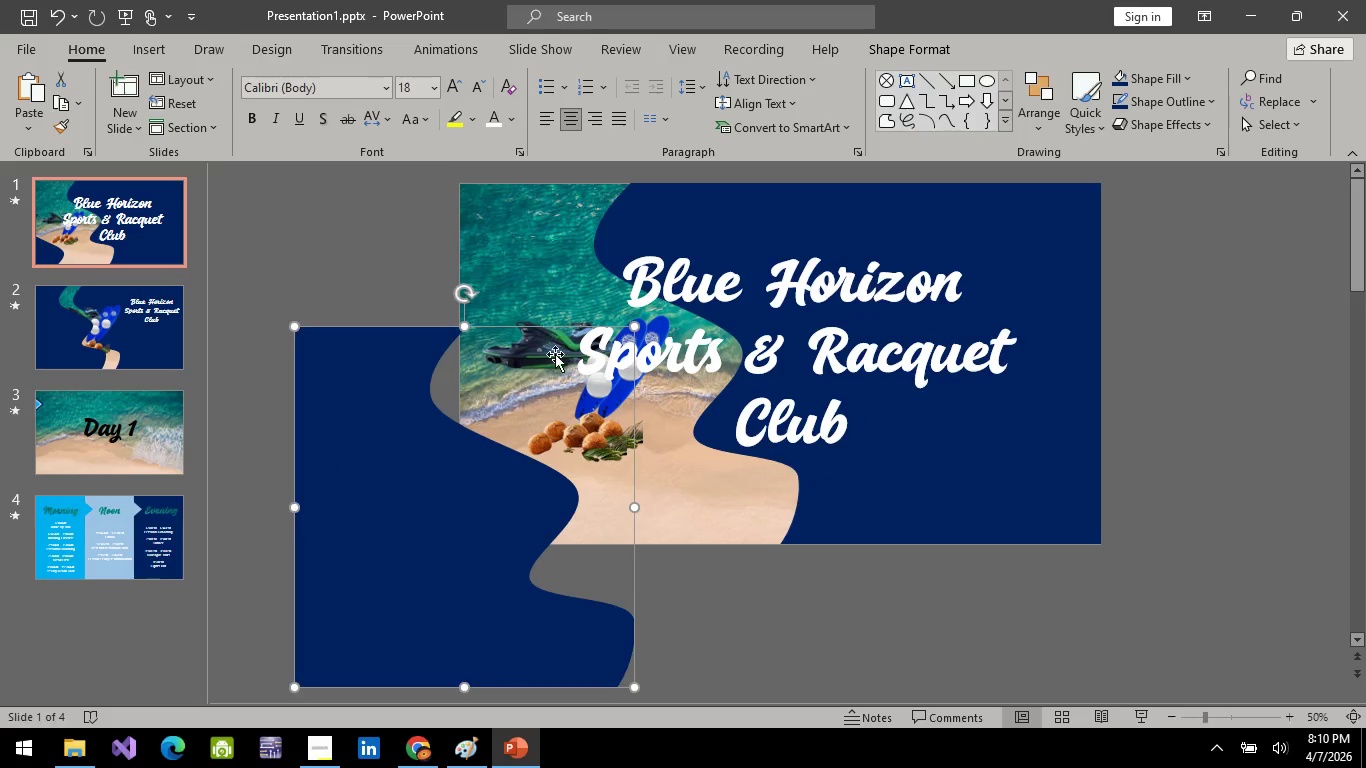 
left_click([557, 359])
 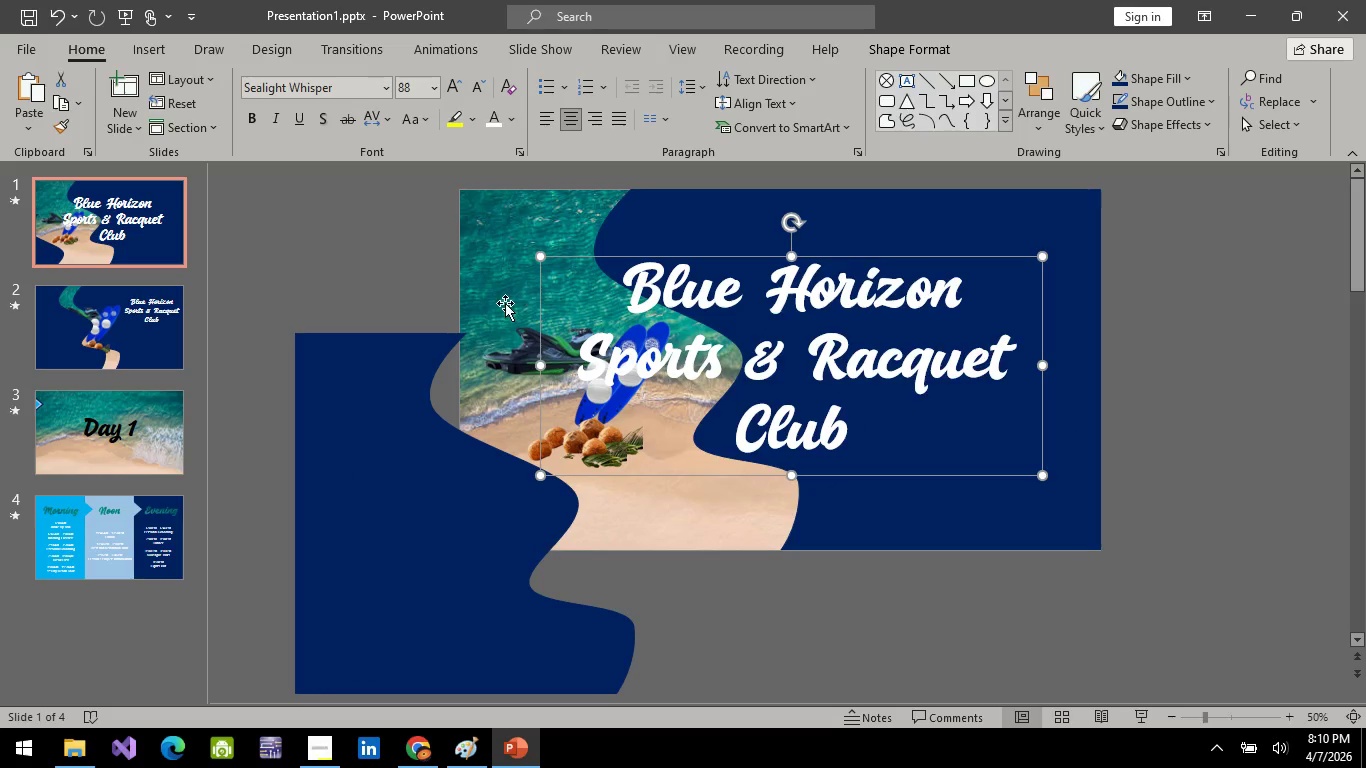 
left_click([505, 303])
 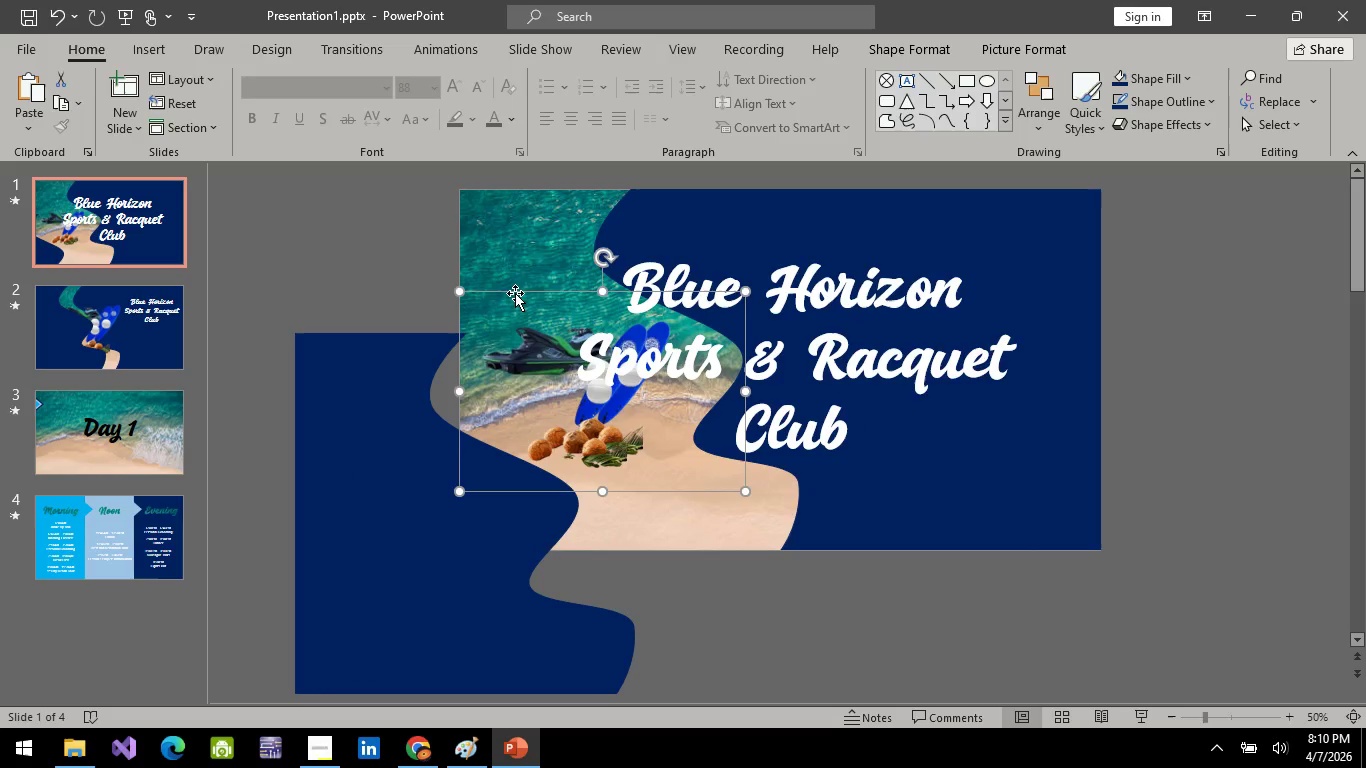 
key(Delete)
 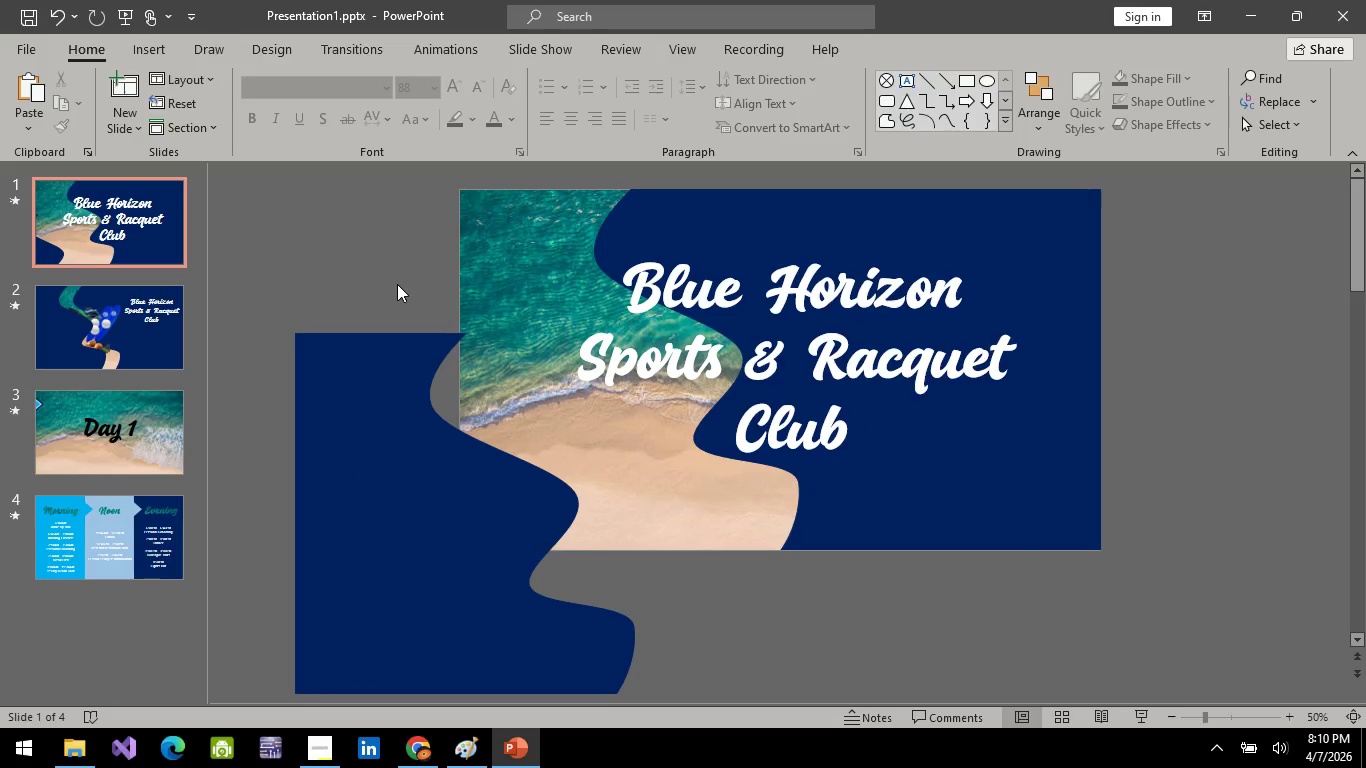 
key(Control+V)
 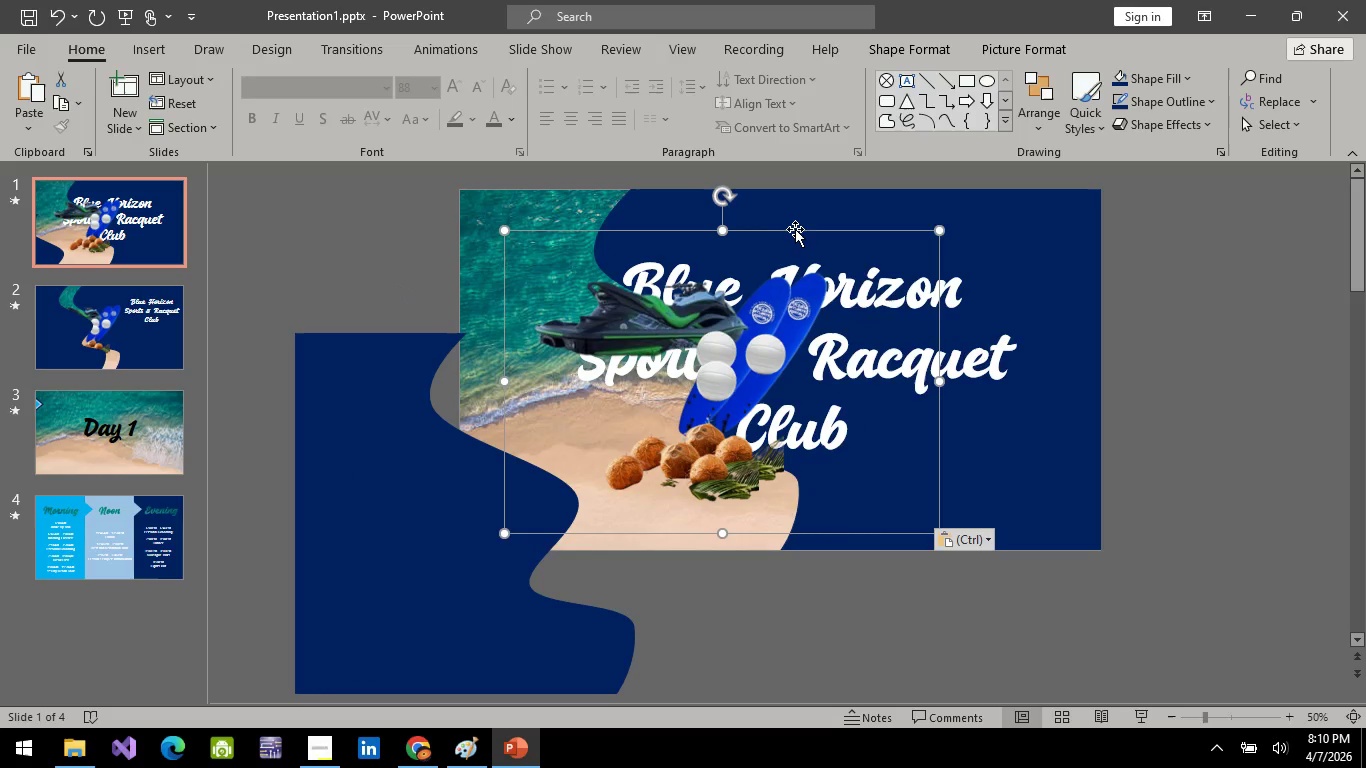 
left_click_drag(start_coordinate=[796, 230], to_coordinate=[588, 268])
 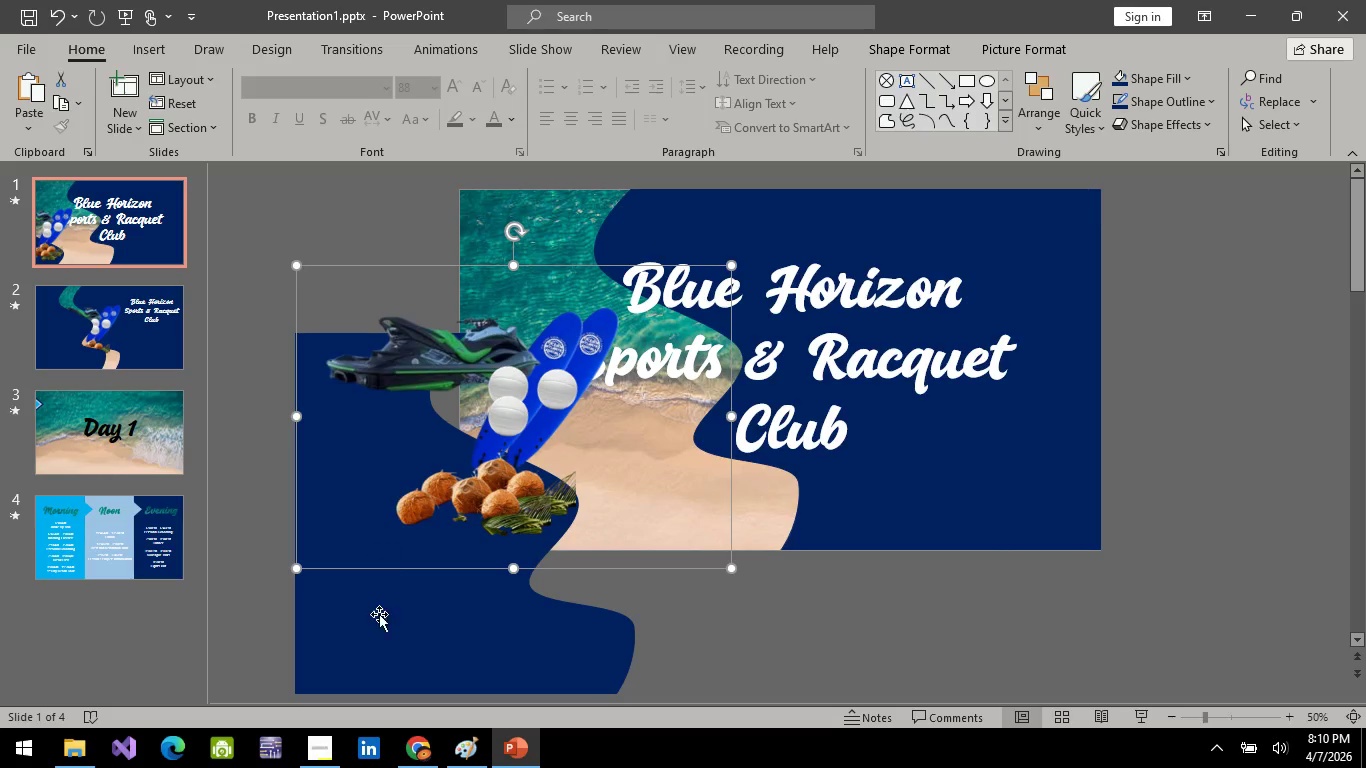 
left_click([379, 630])
 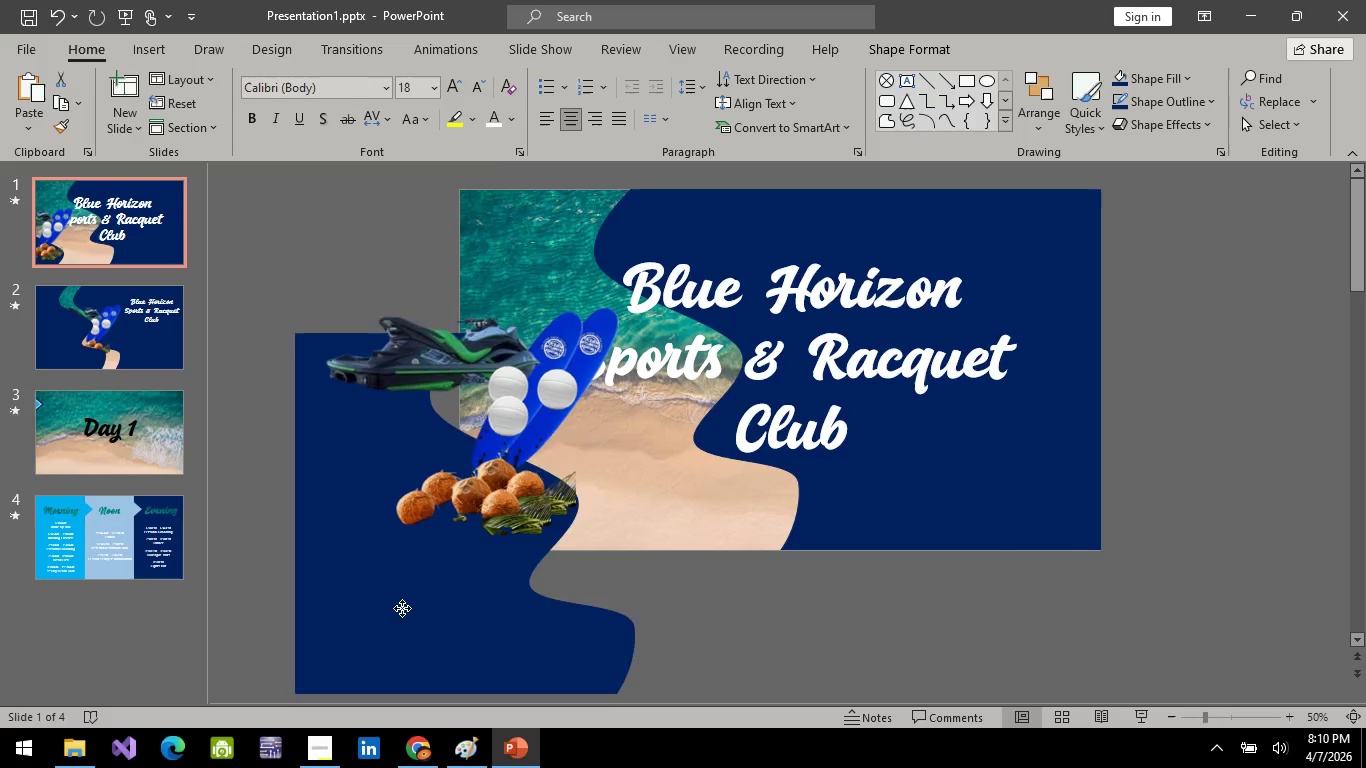 
left_click_drag(start_coordinate=[392, 646], to_coordinate=[554, 513])
 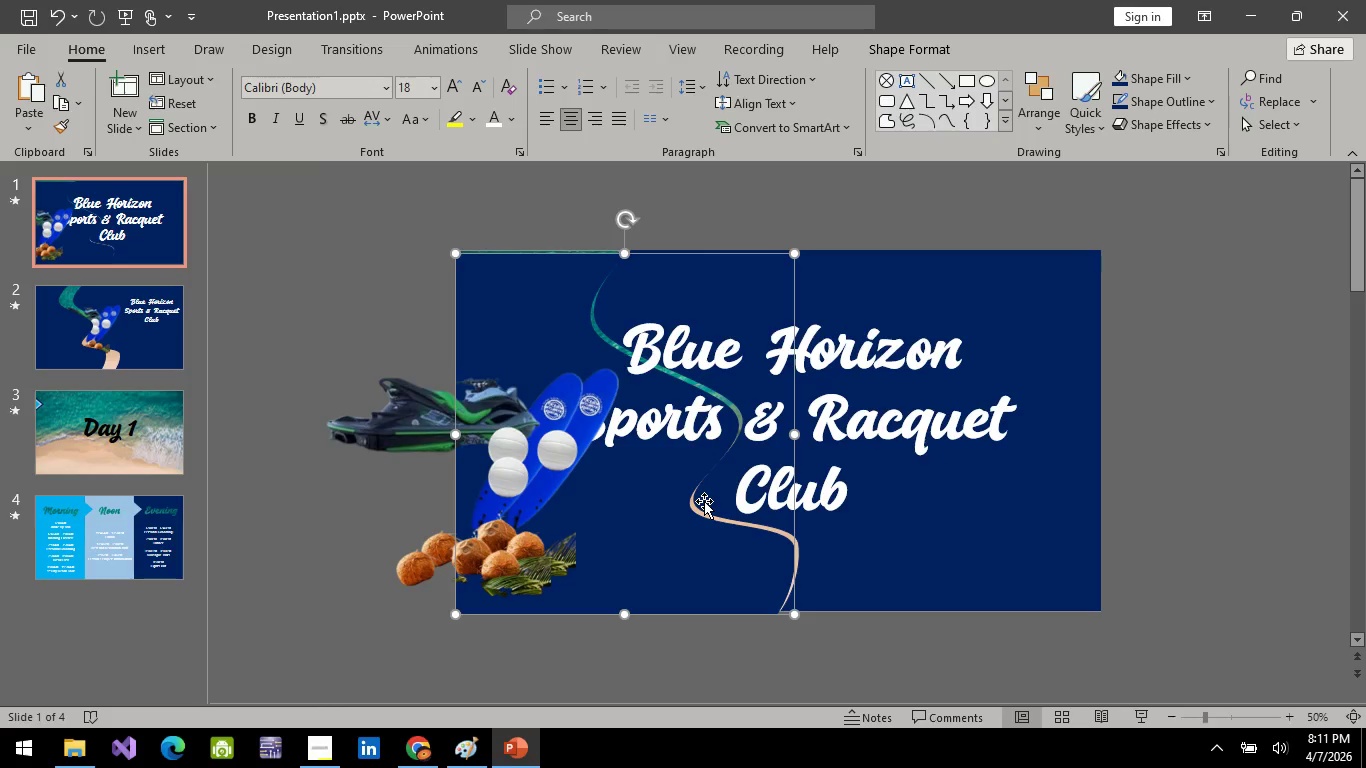 
key(ArrowUp)
 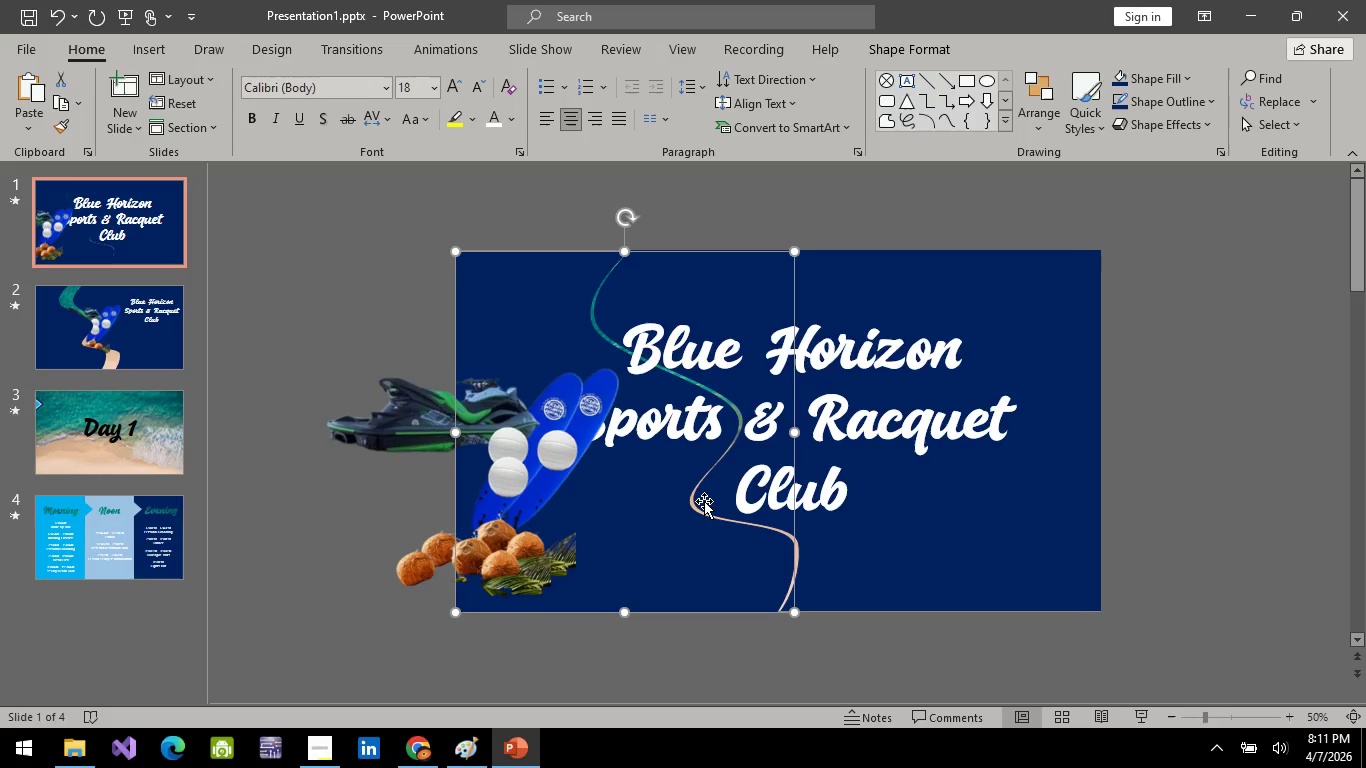 
key(ArrowUp)
 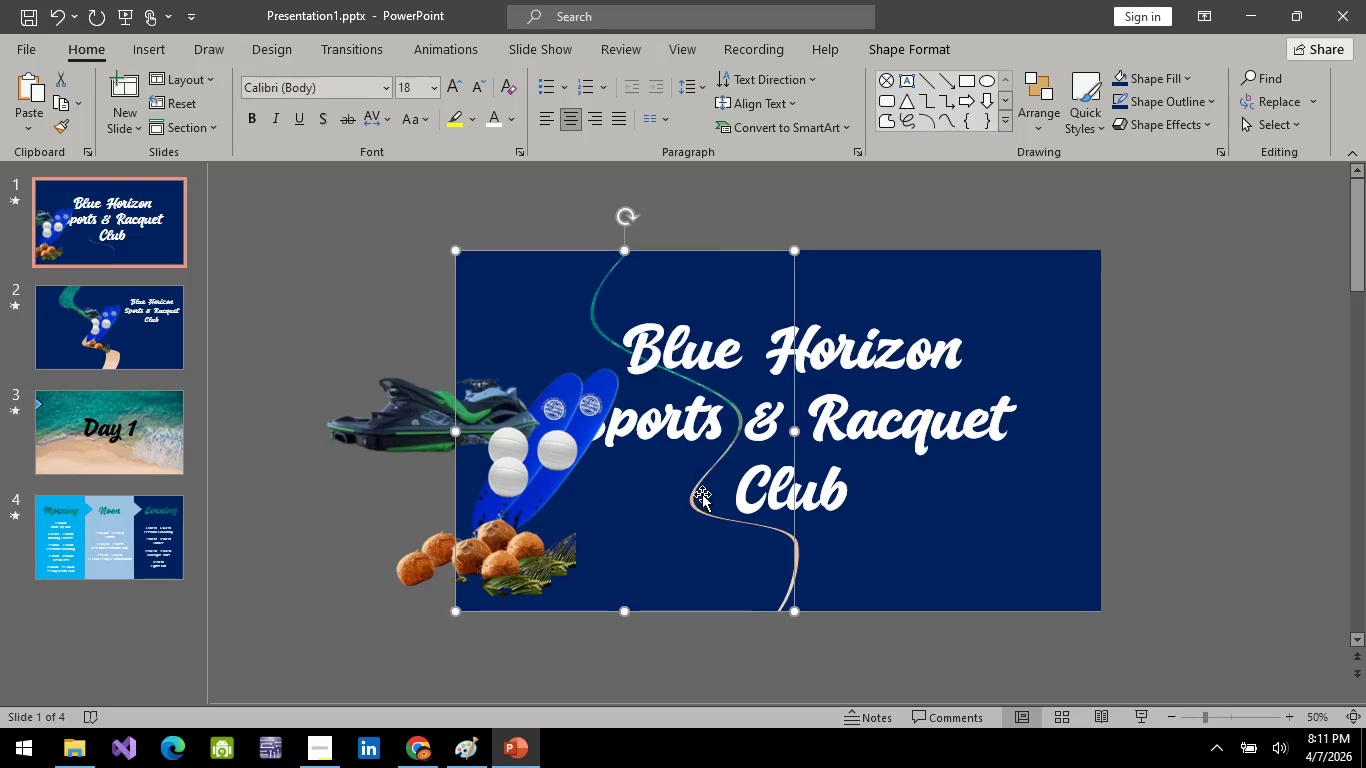 
key(ArrowUp)
 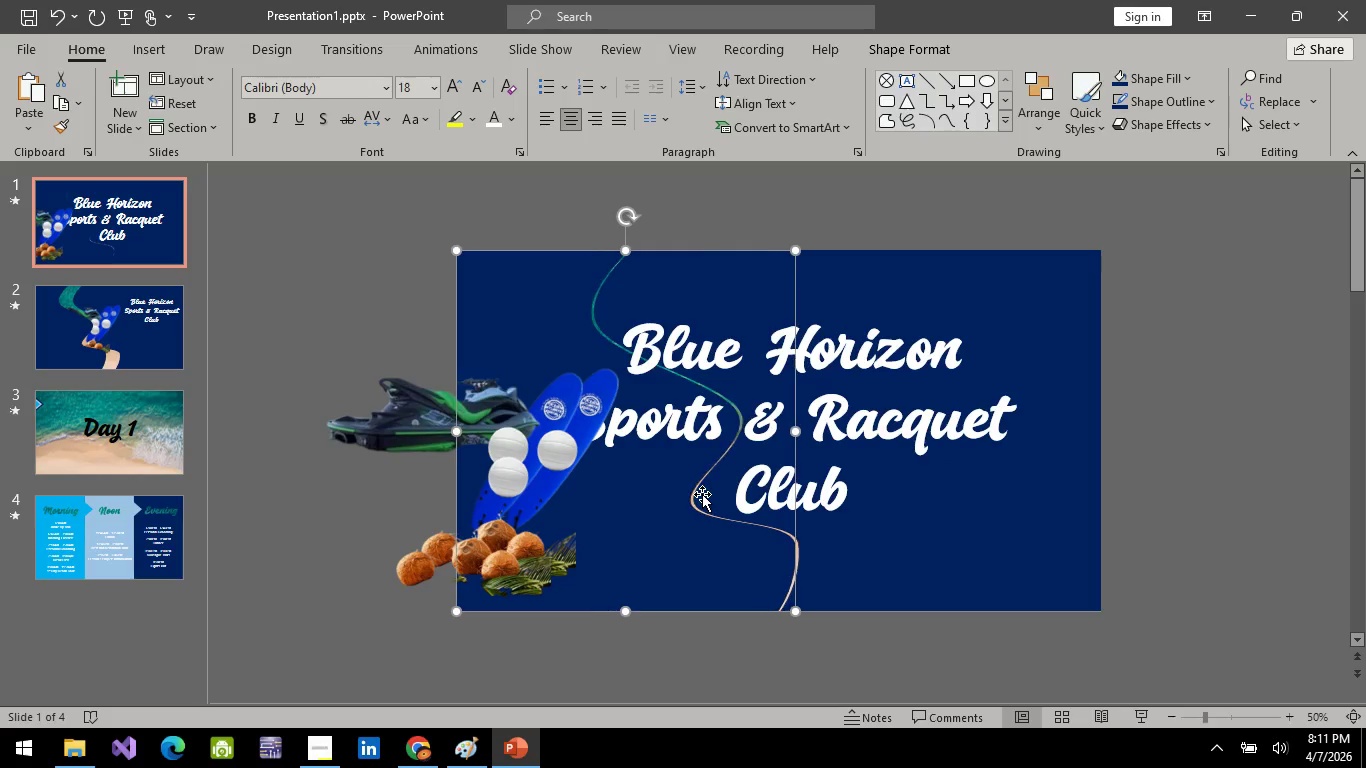 
key(ArrowRight)
 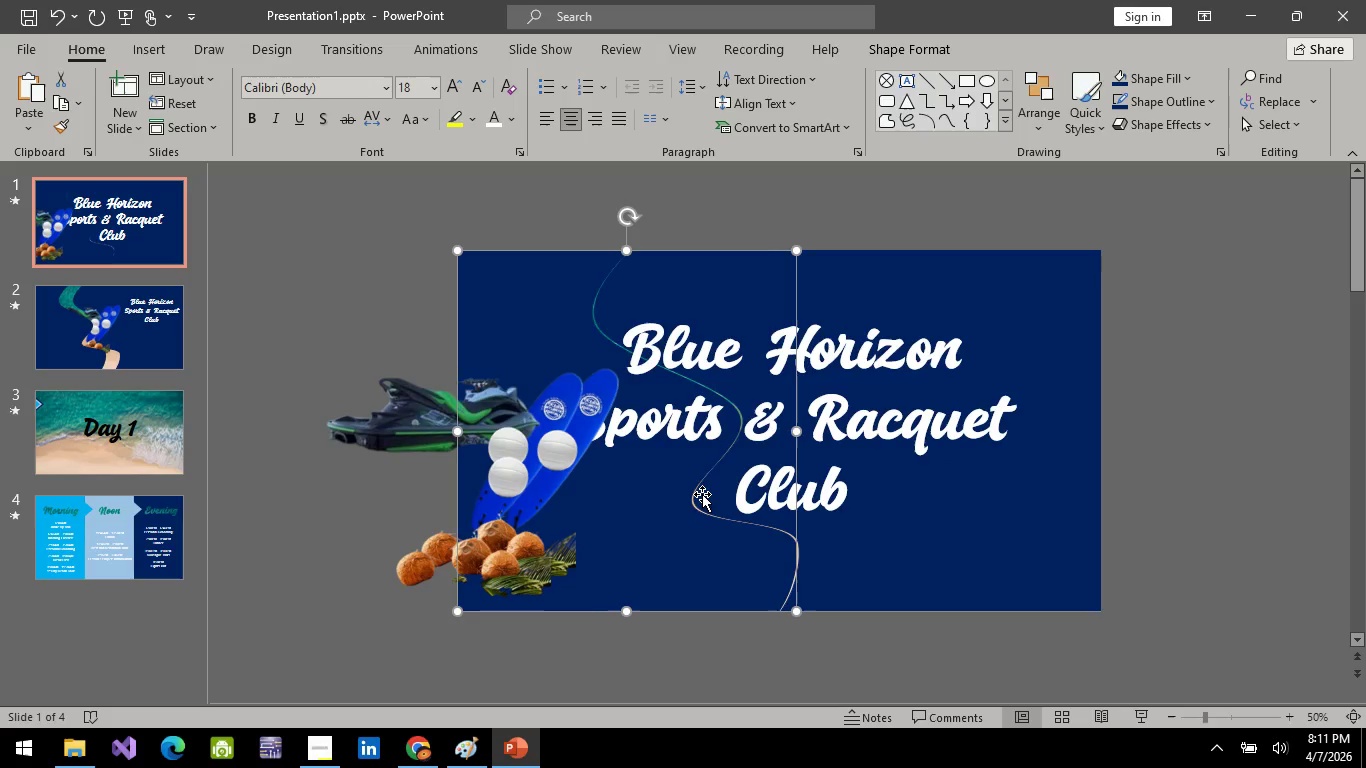 
key(ArrowRight)
 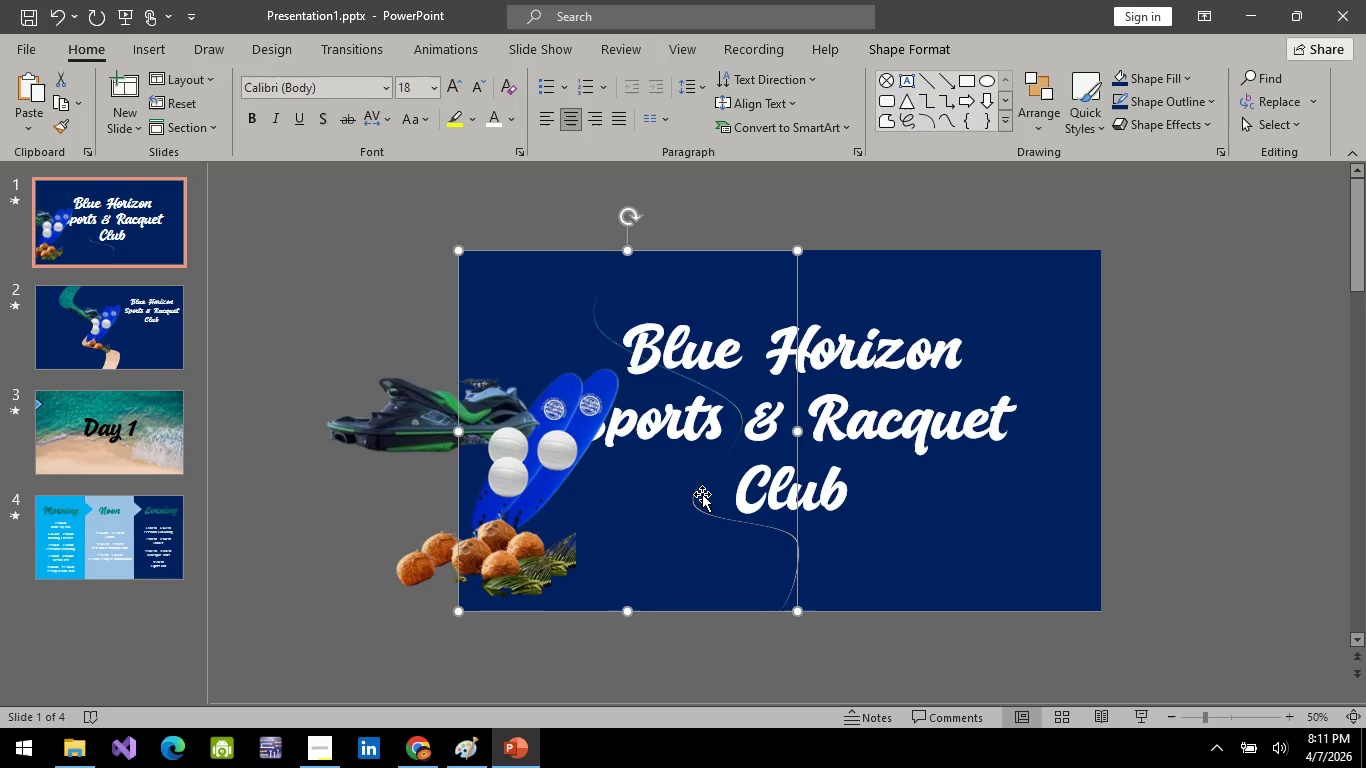 
key(ArrowRight)
 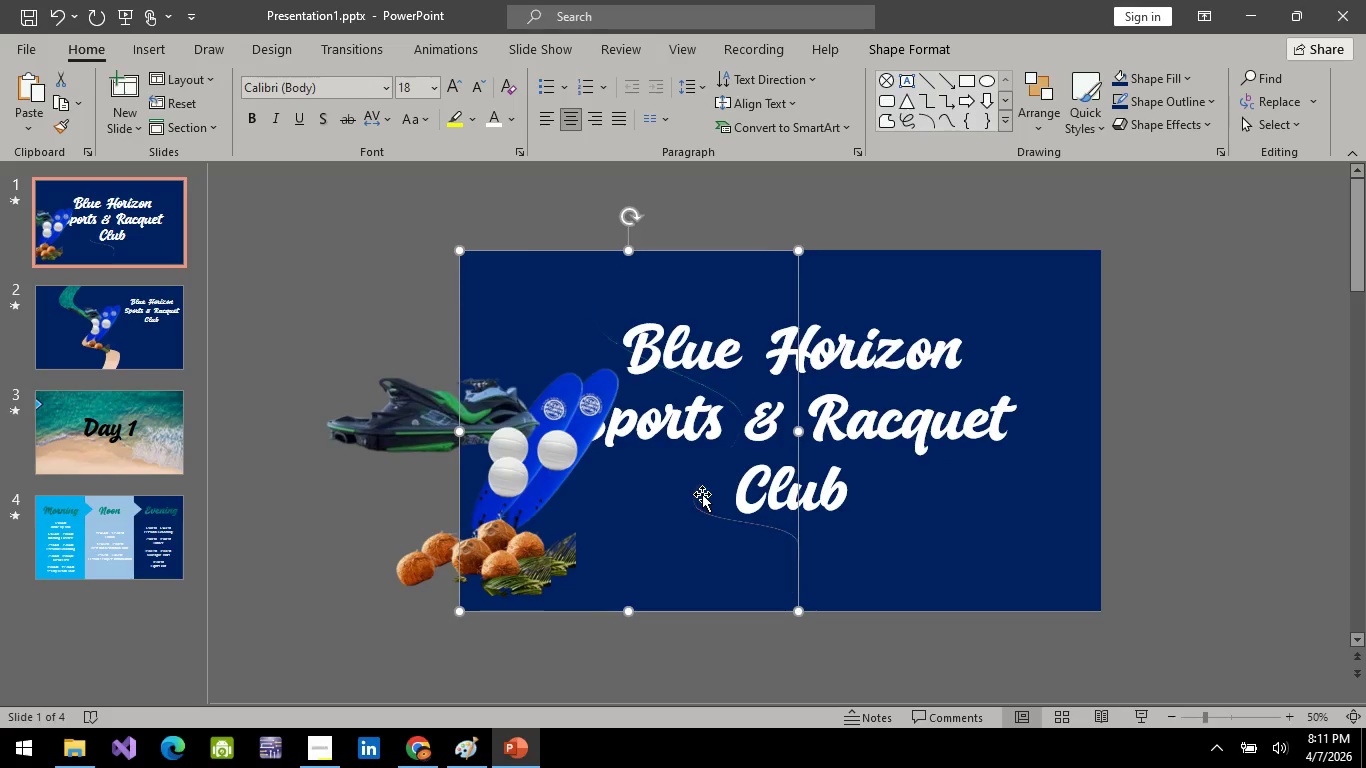 
key(ArrowRight)
 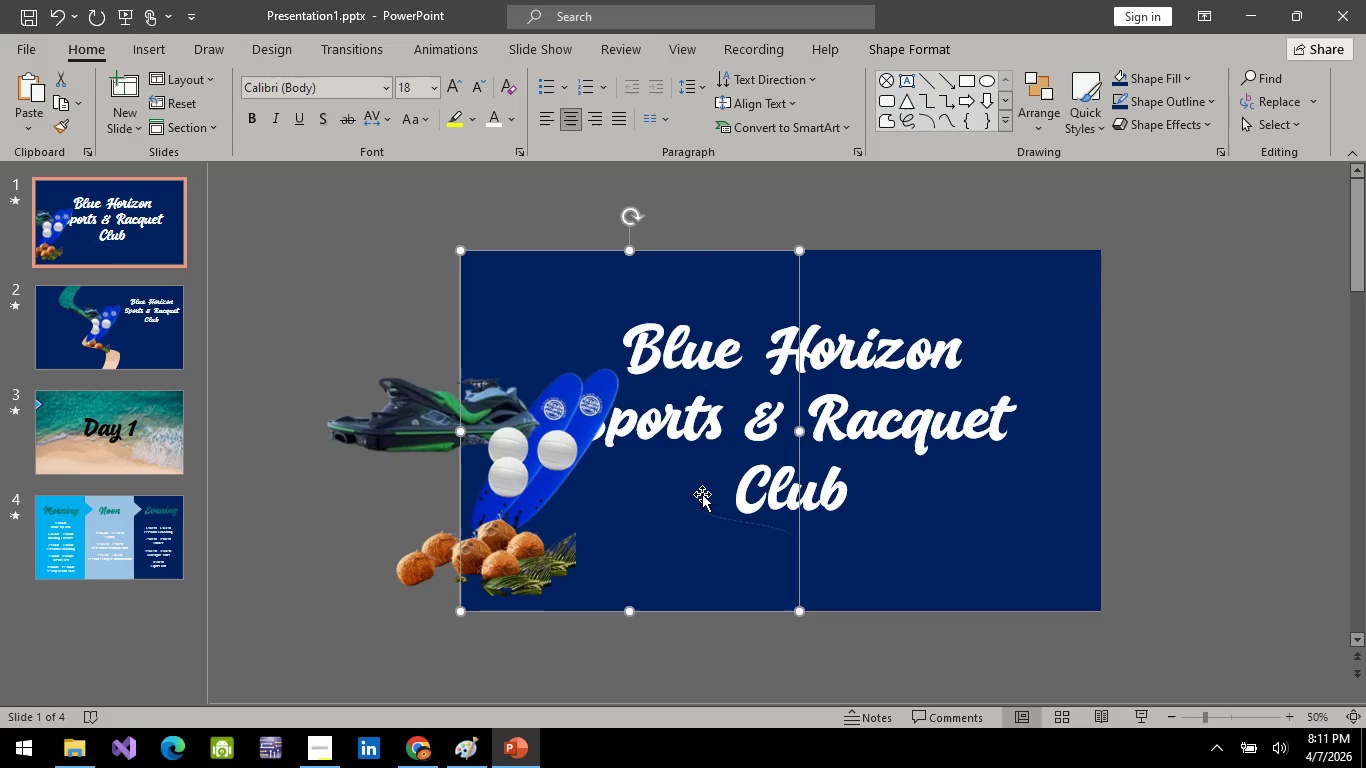 
key(ArrowRight)
 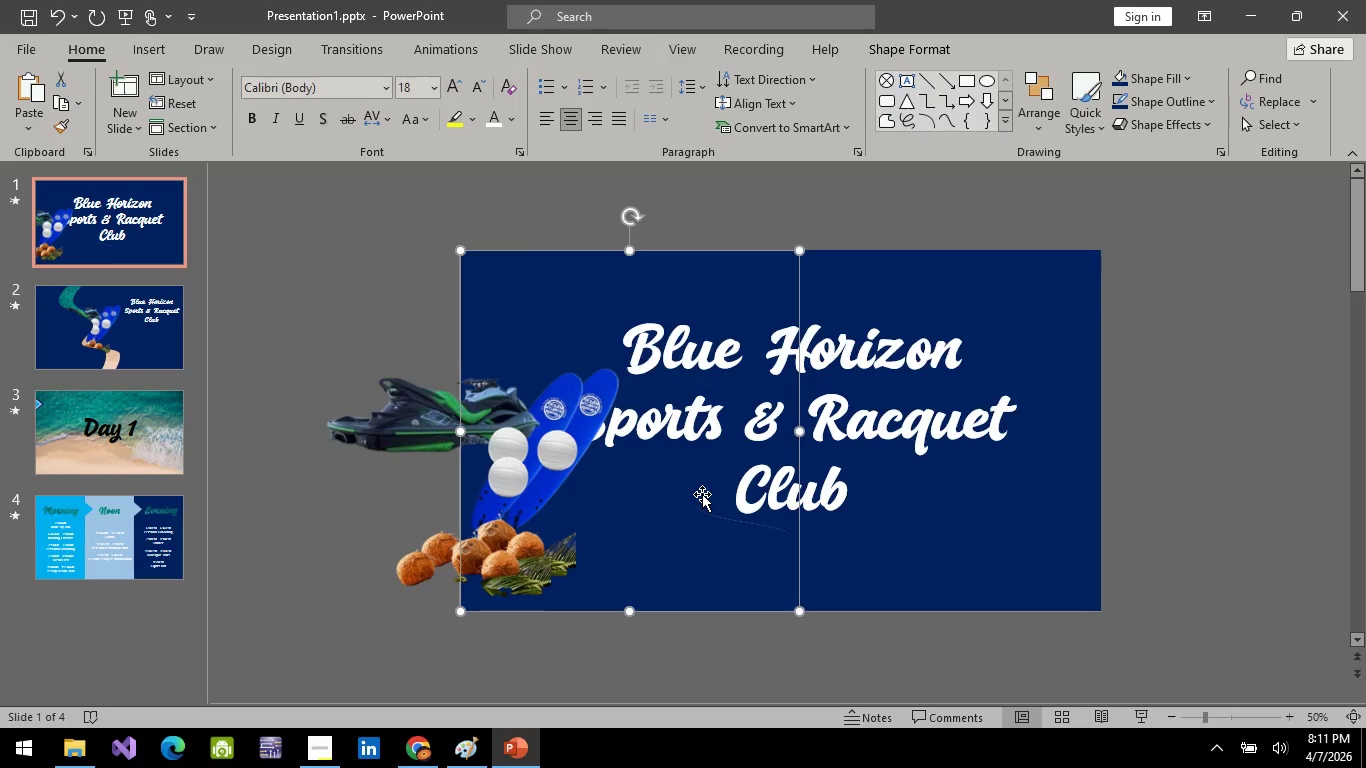 
key(ArrowUp)
 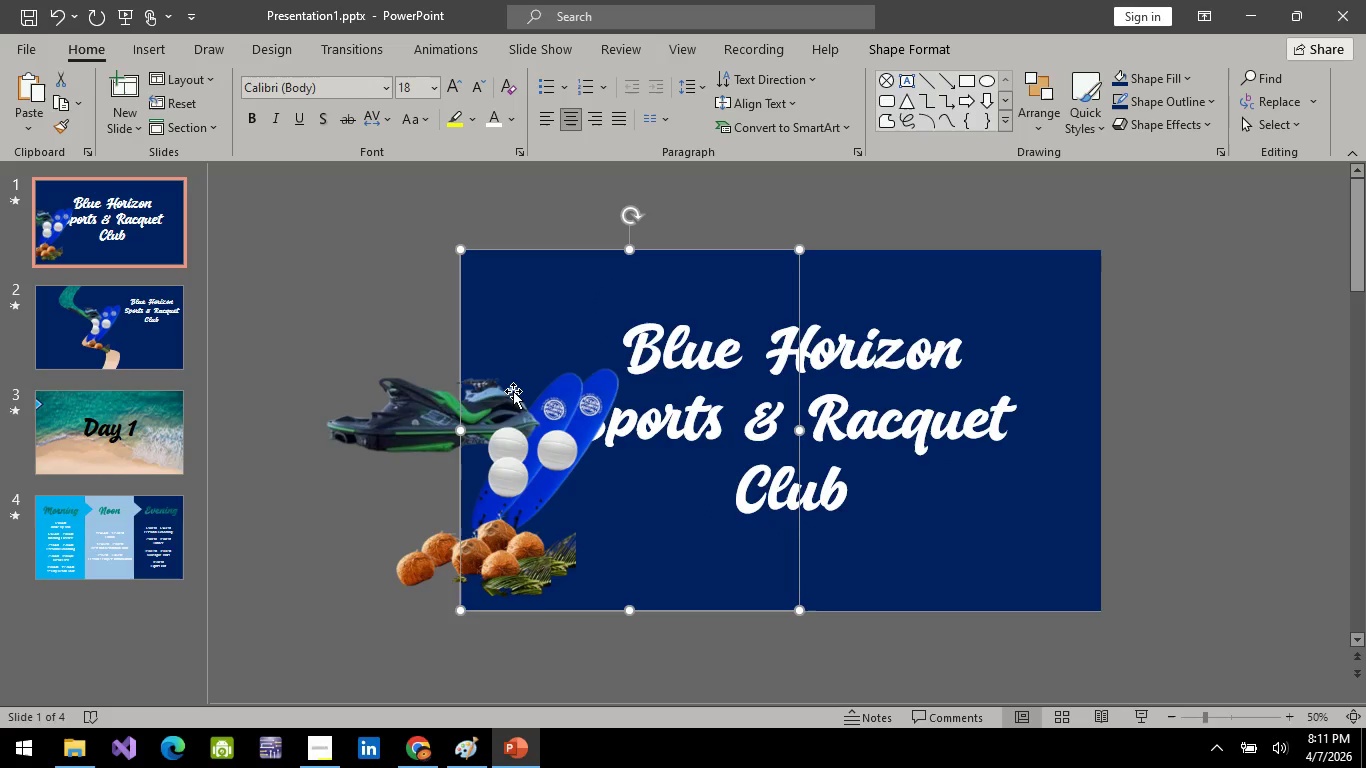 
right_click([538, 276])
 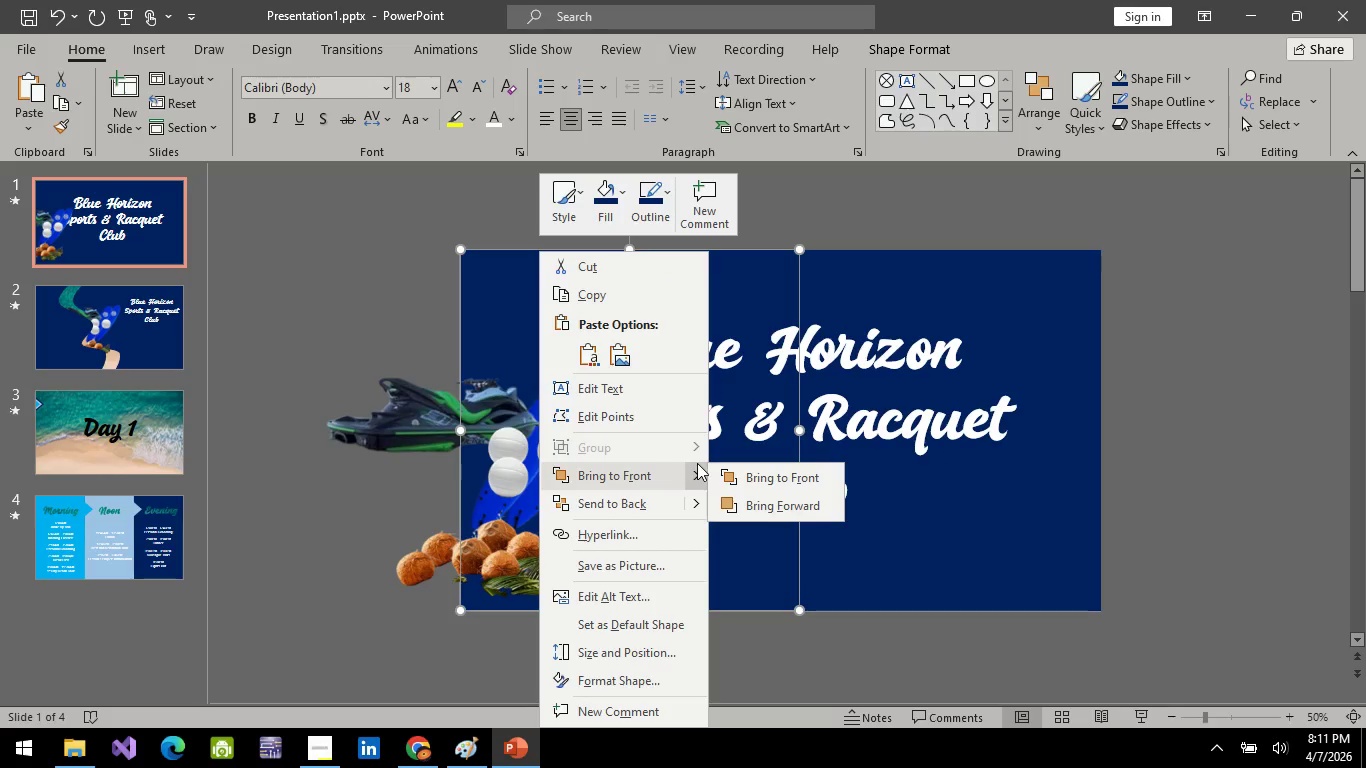 
left_click([751, 477])
 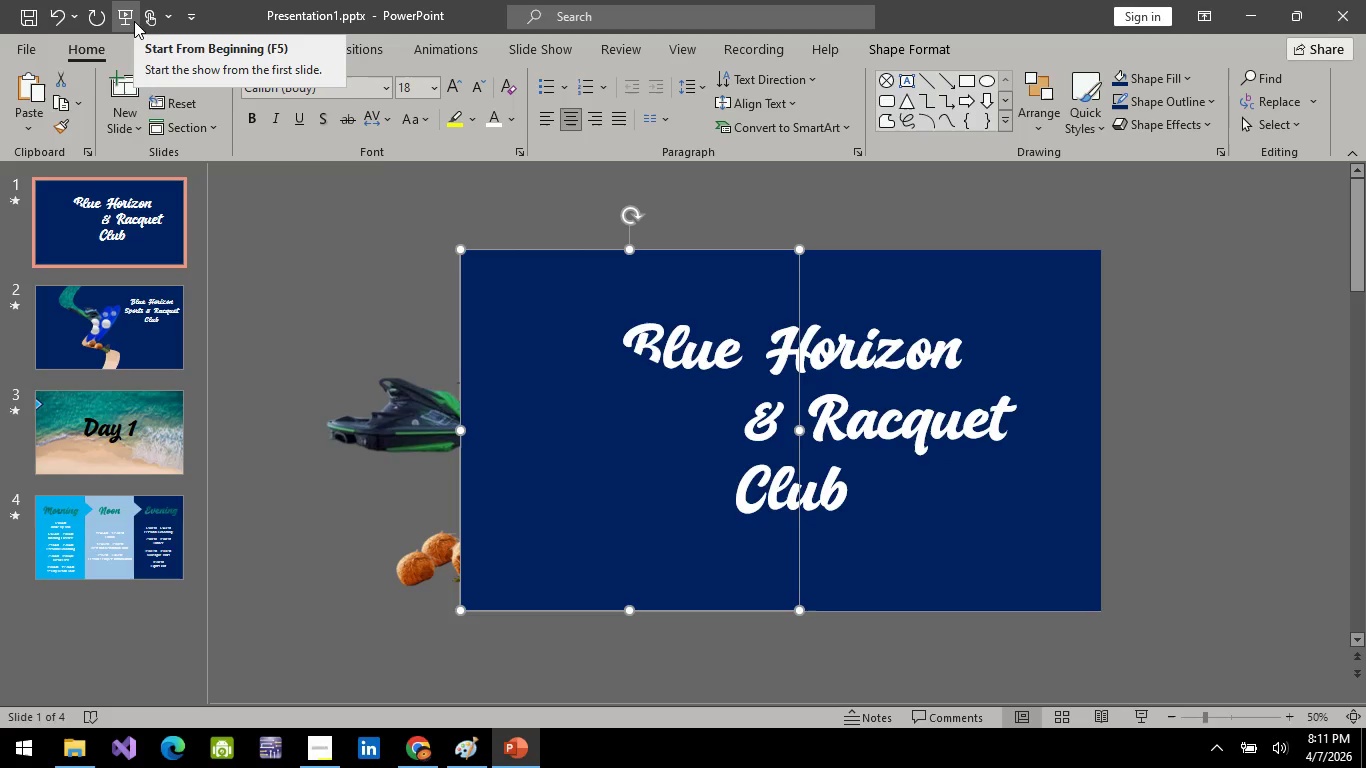 
left_click([860, 362])
 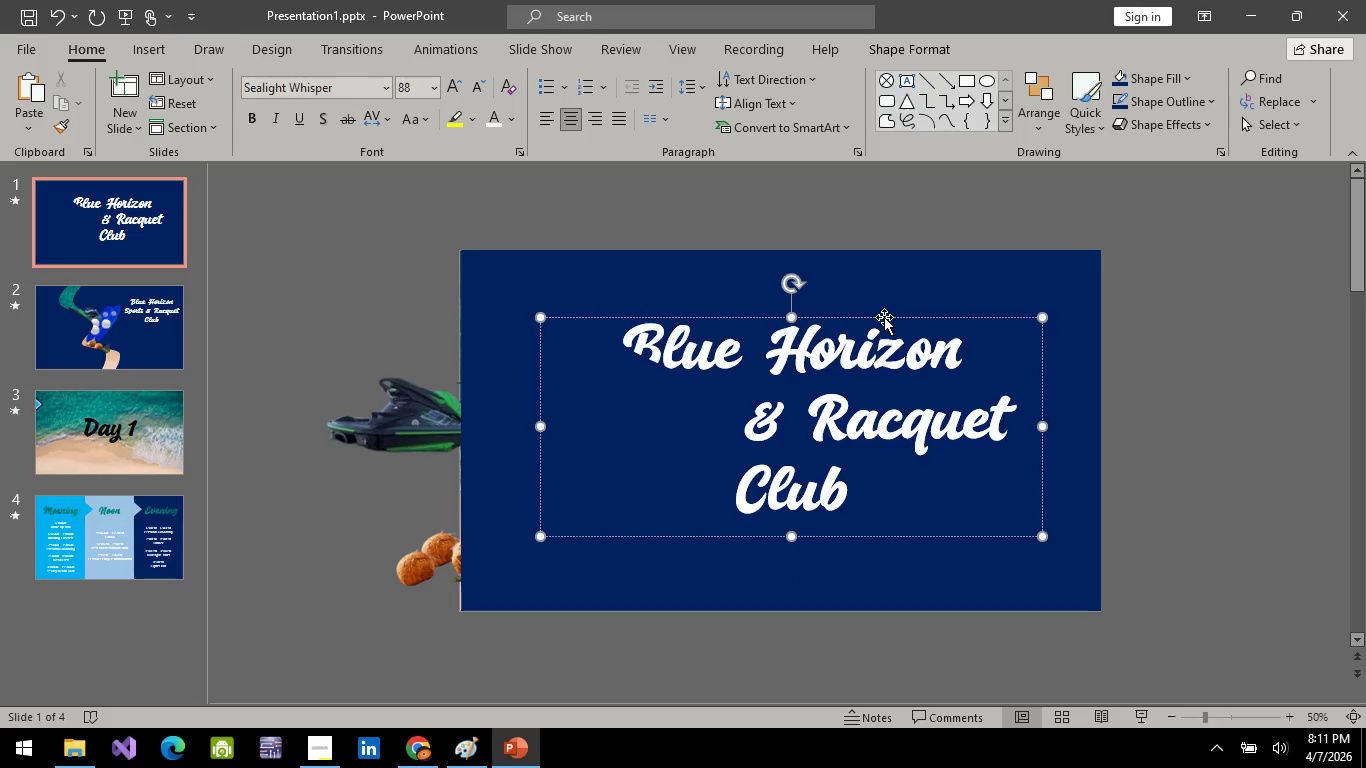 
left_click([884, 317])
 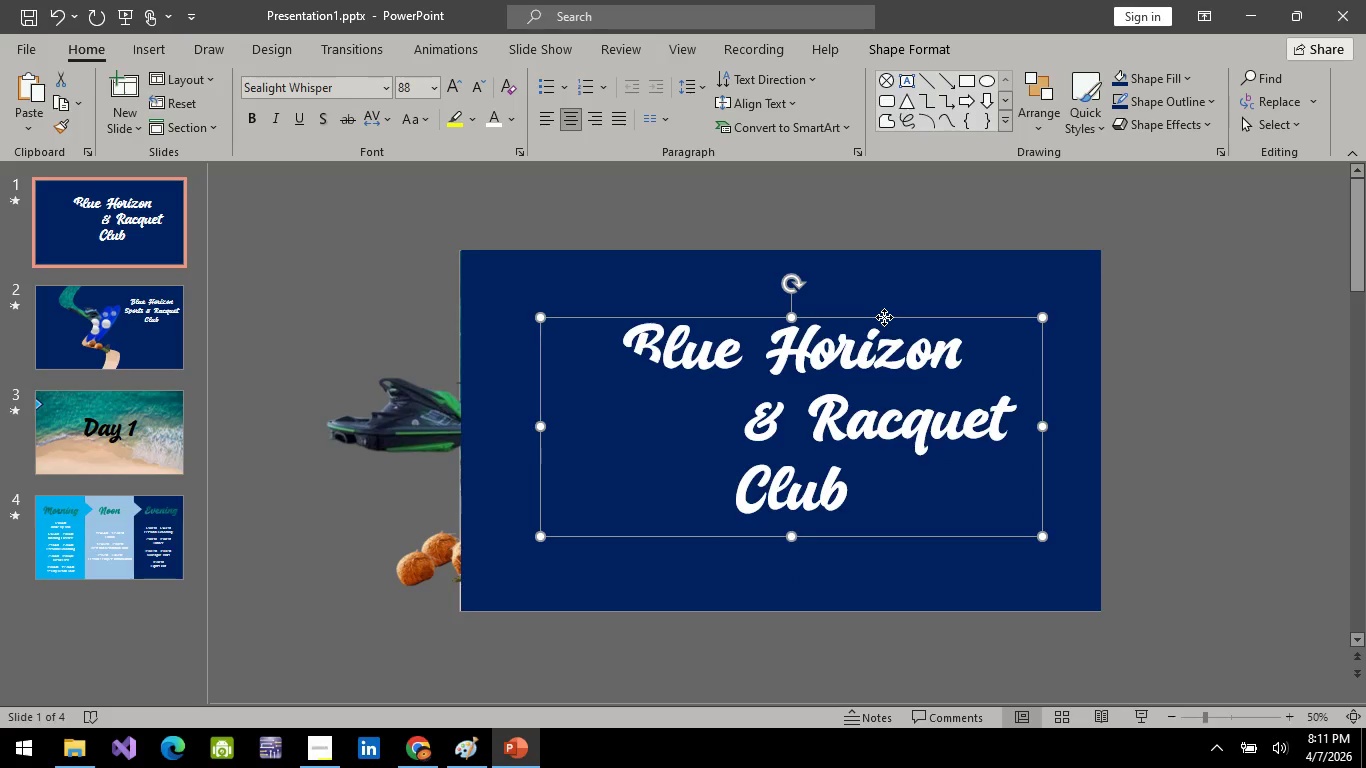 
right_click([884, 317])
 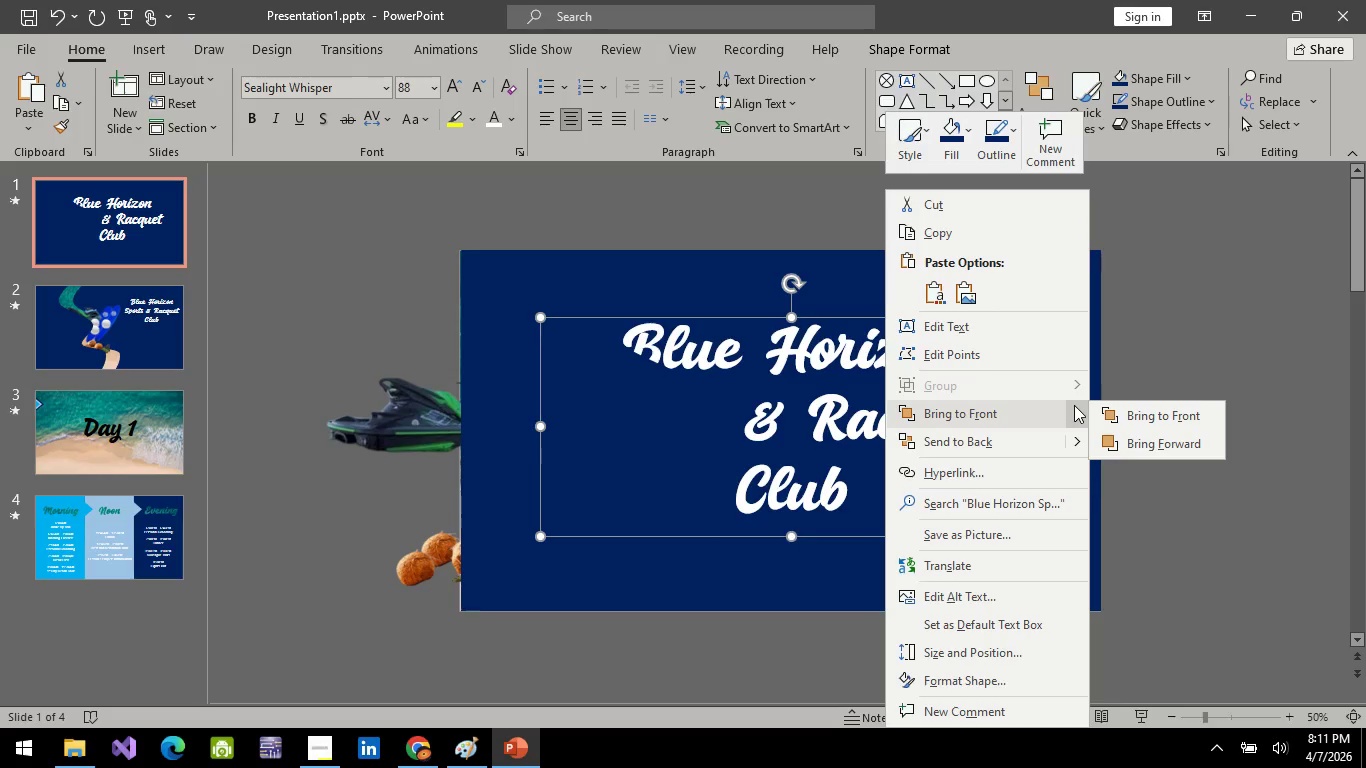 
left_click([1116, 414])
 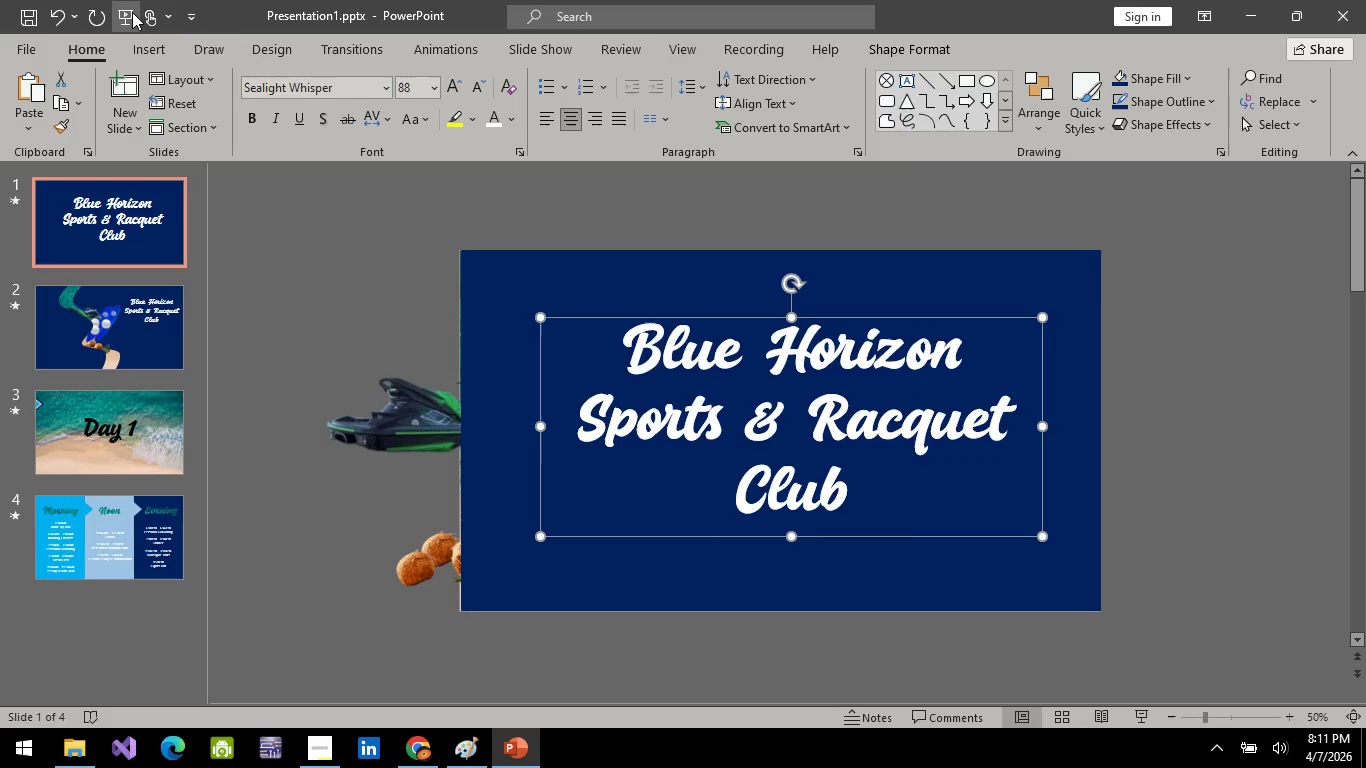 
left_click([124, 18])
 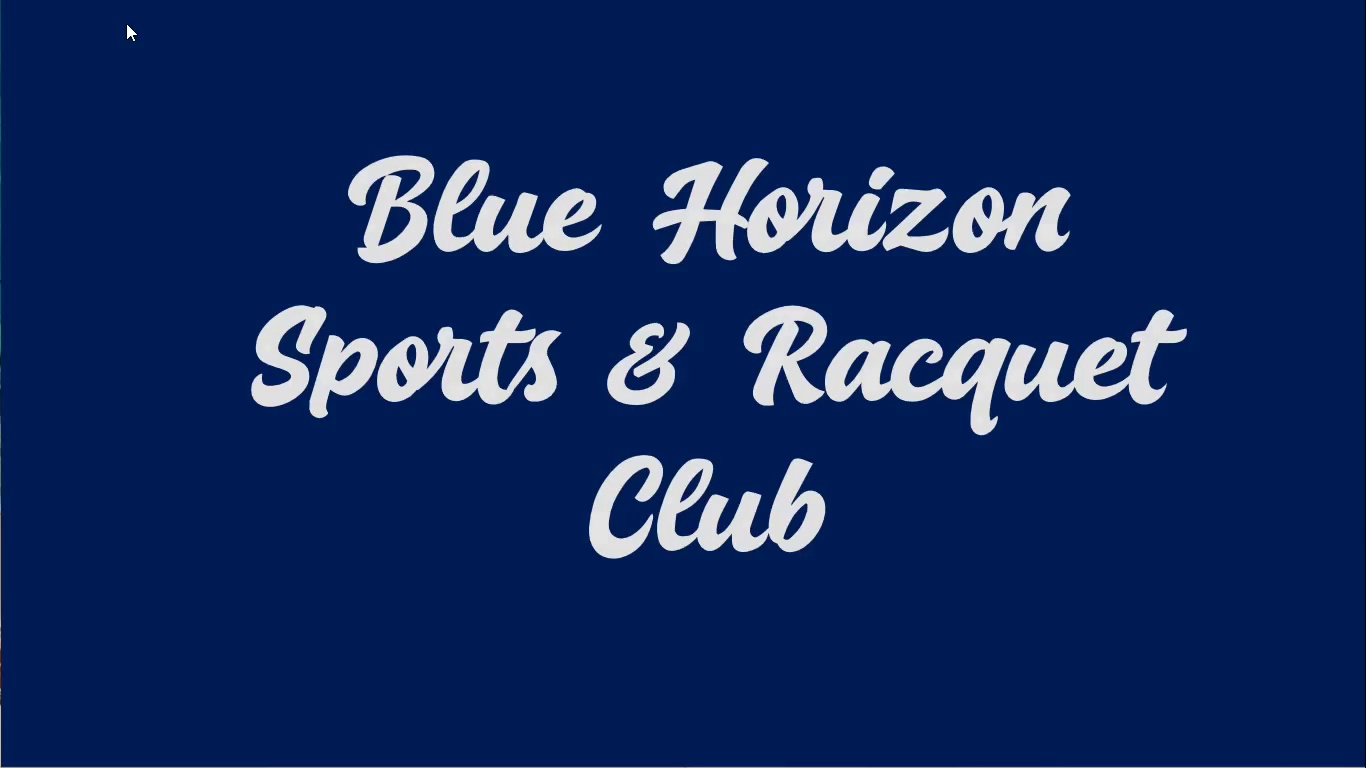 
key(Space)
 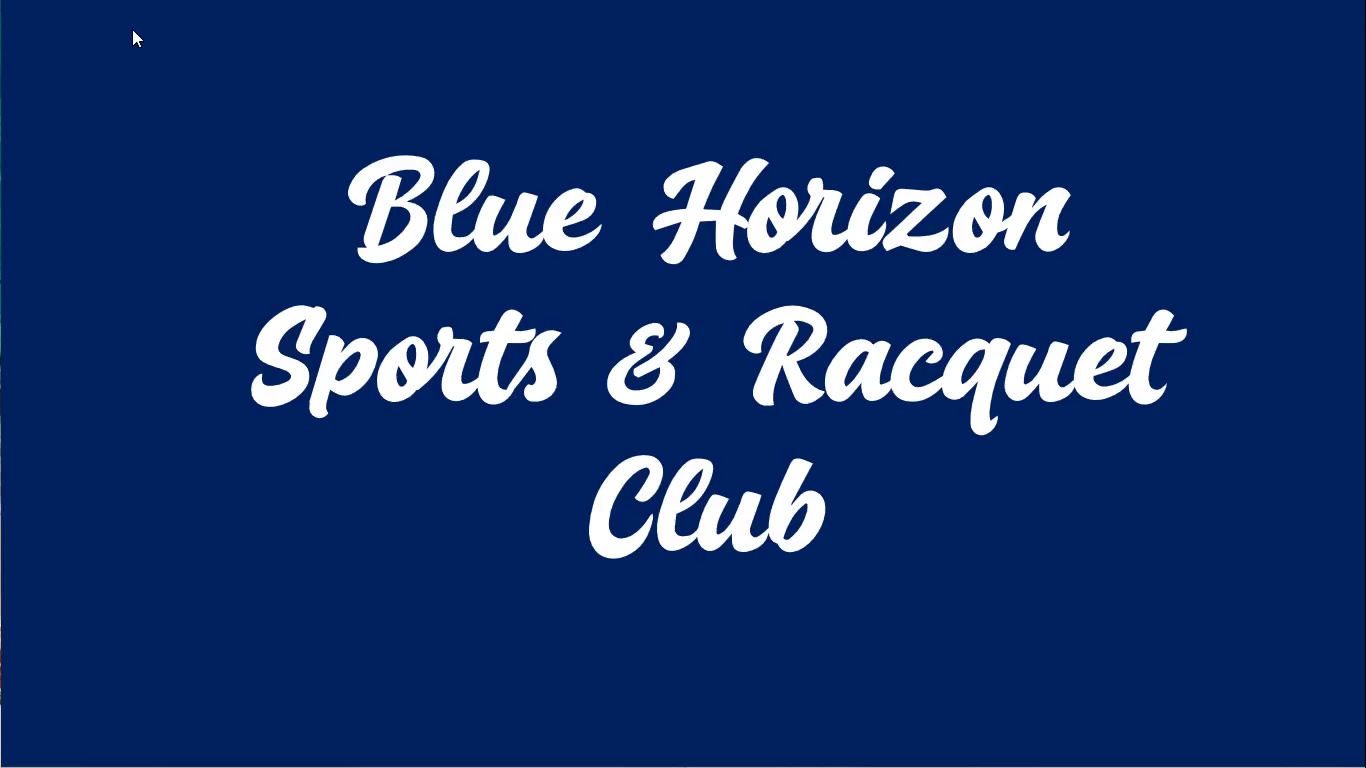 
key(Space)
 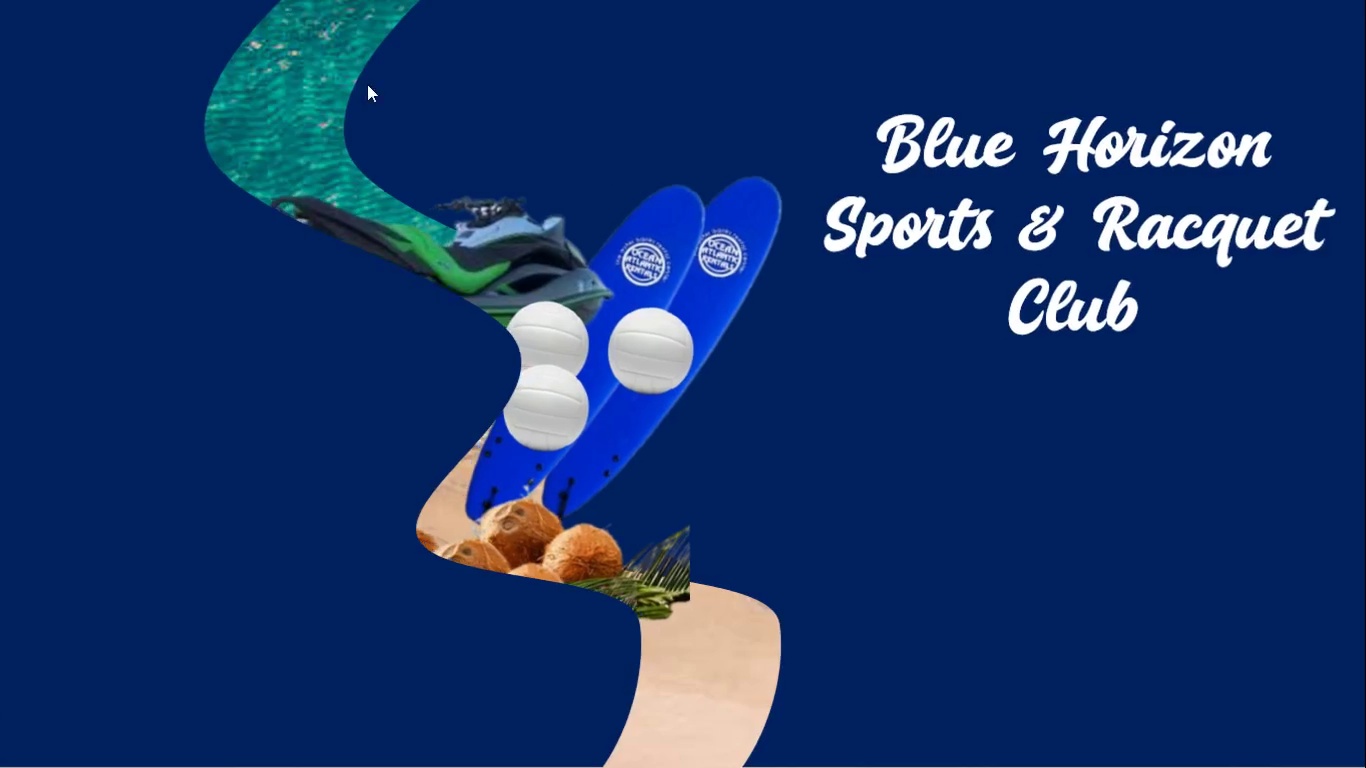 
key(Escape)
 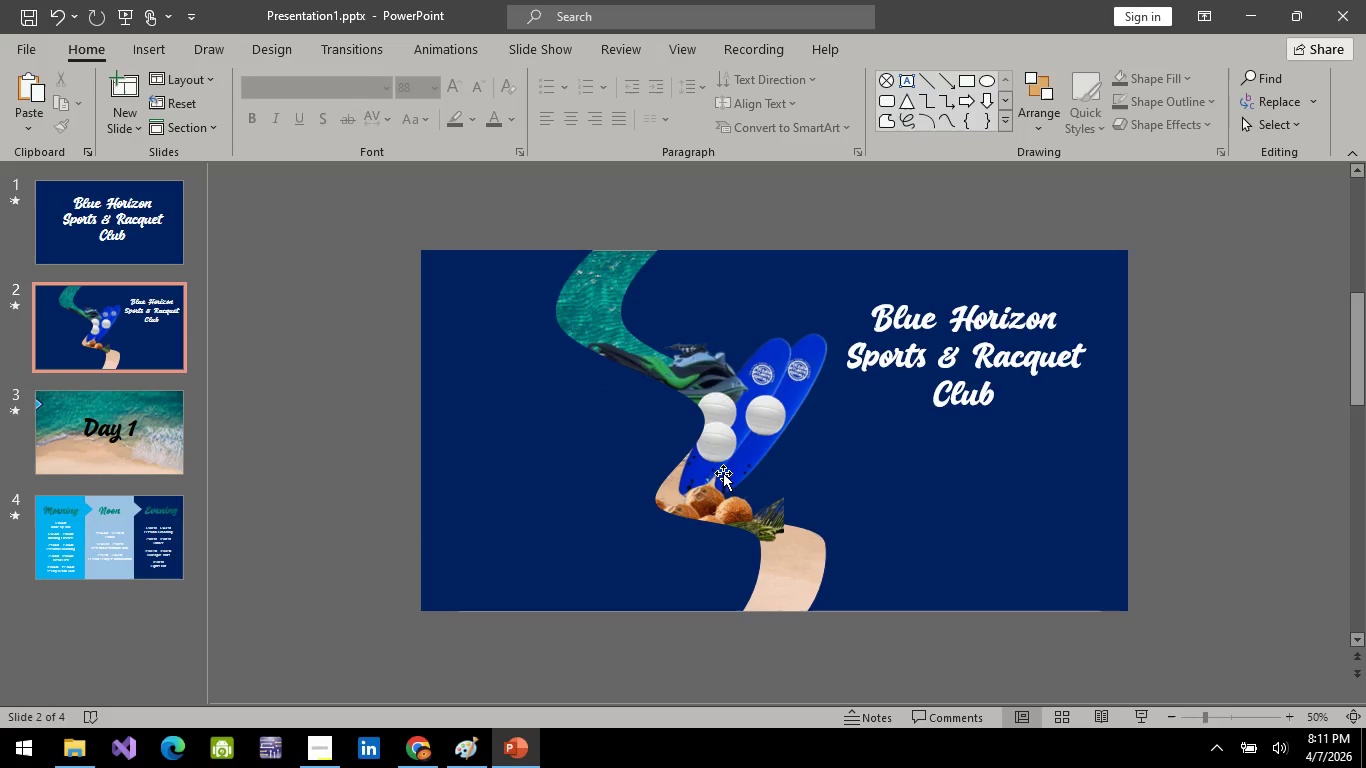 
left_click([736, 442])
 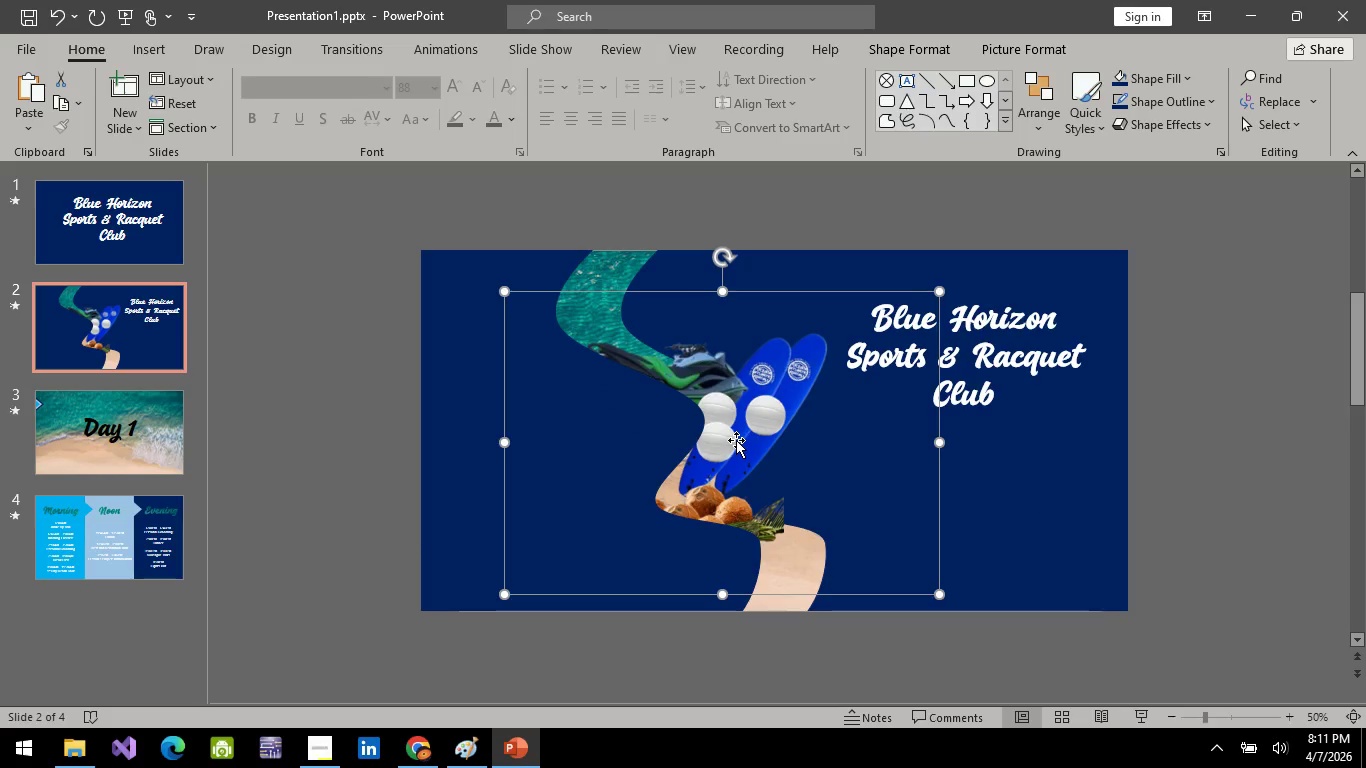 
key(ArrowRight)
 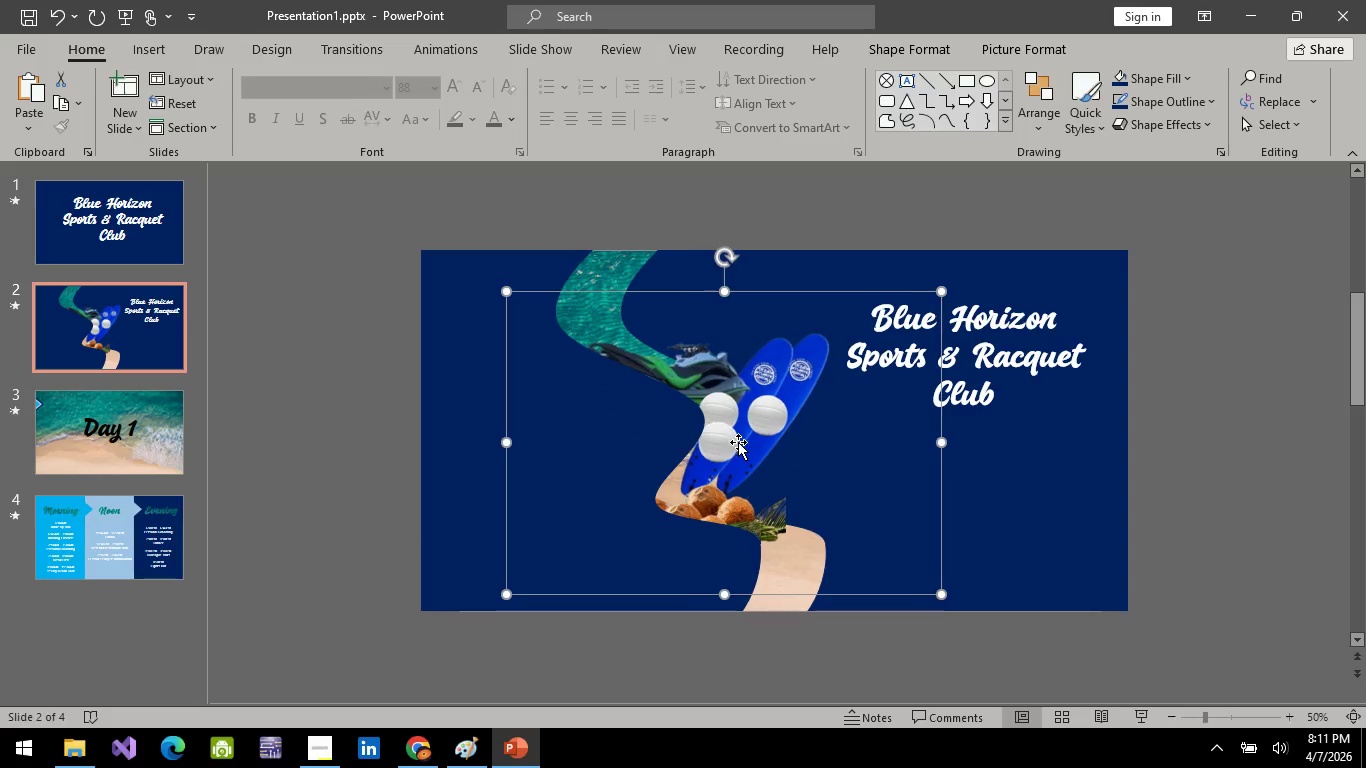 
key(ArrowRight)
 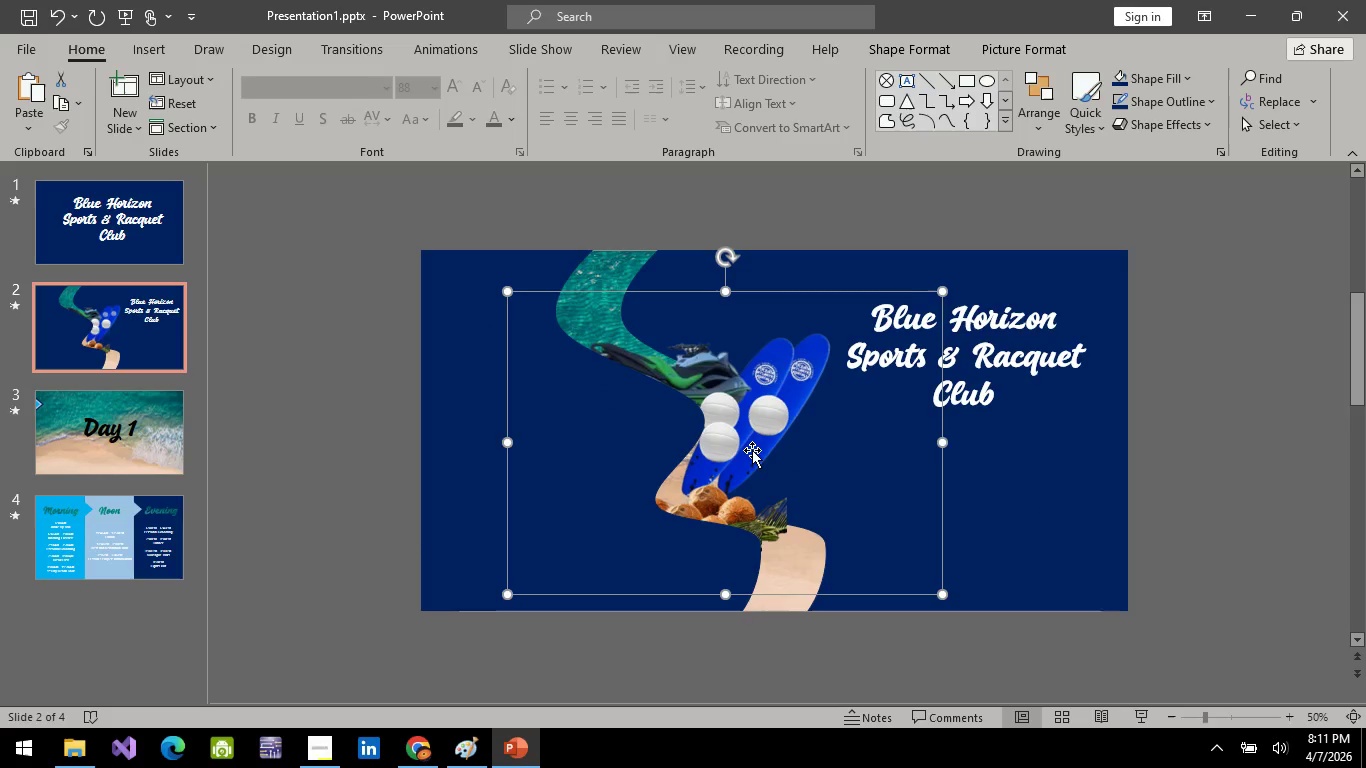 
hold_key(key=ArrowRight, duration=0.53)
 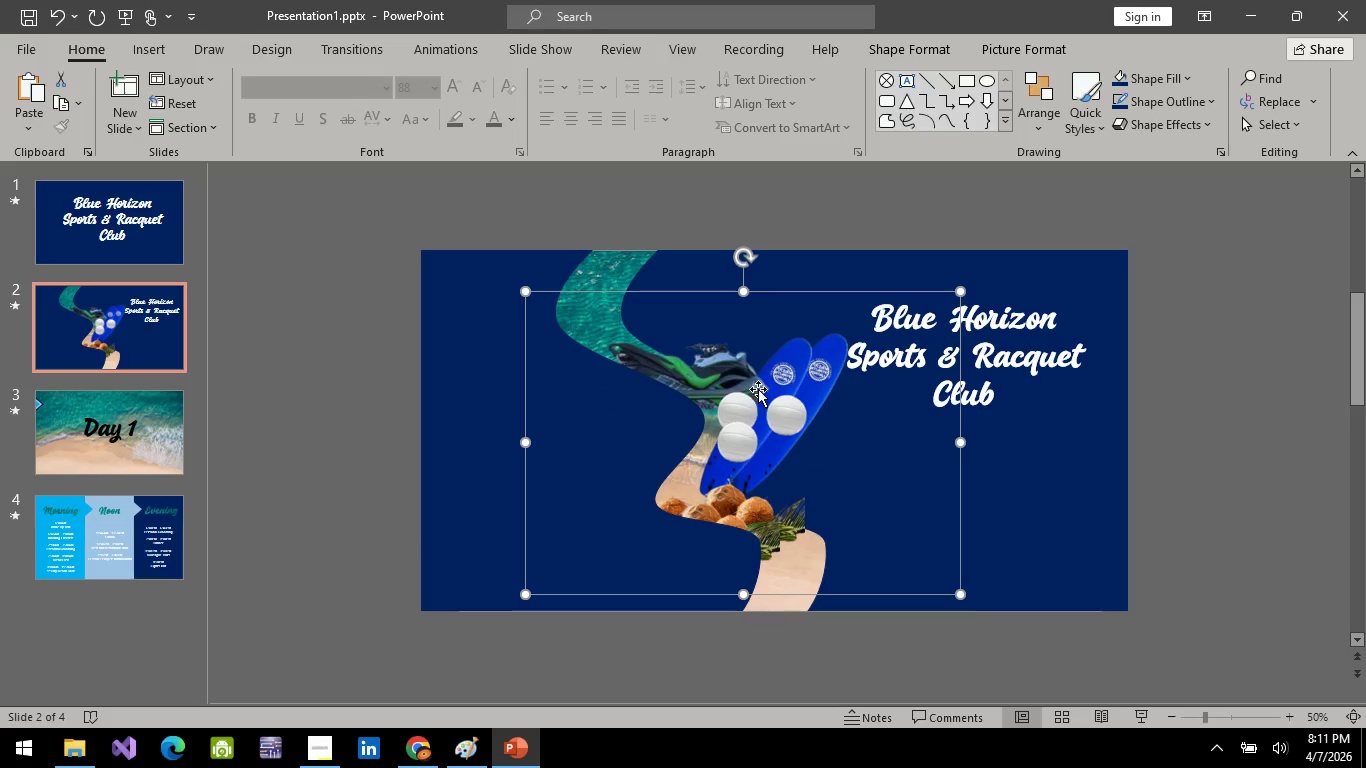 
left_click_drag(start_coordinate=[756, 382], to_coordinate=[776, 380])
 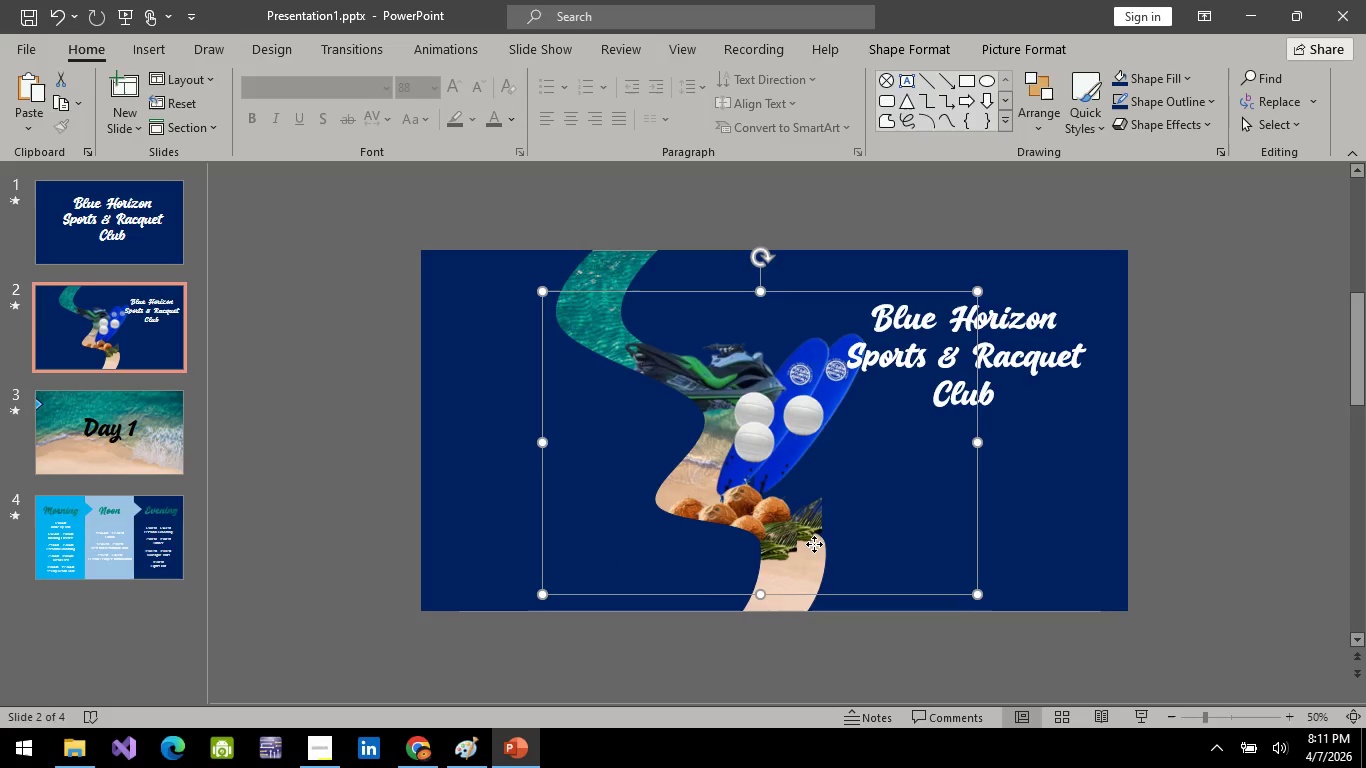 
left_click([814, 544])
 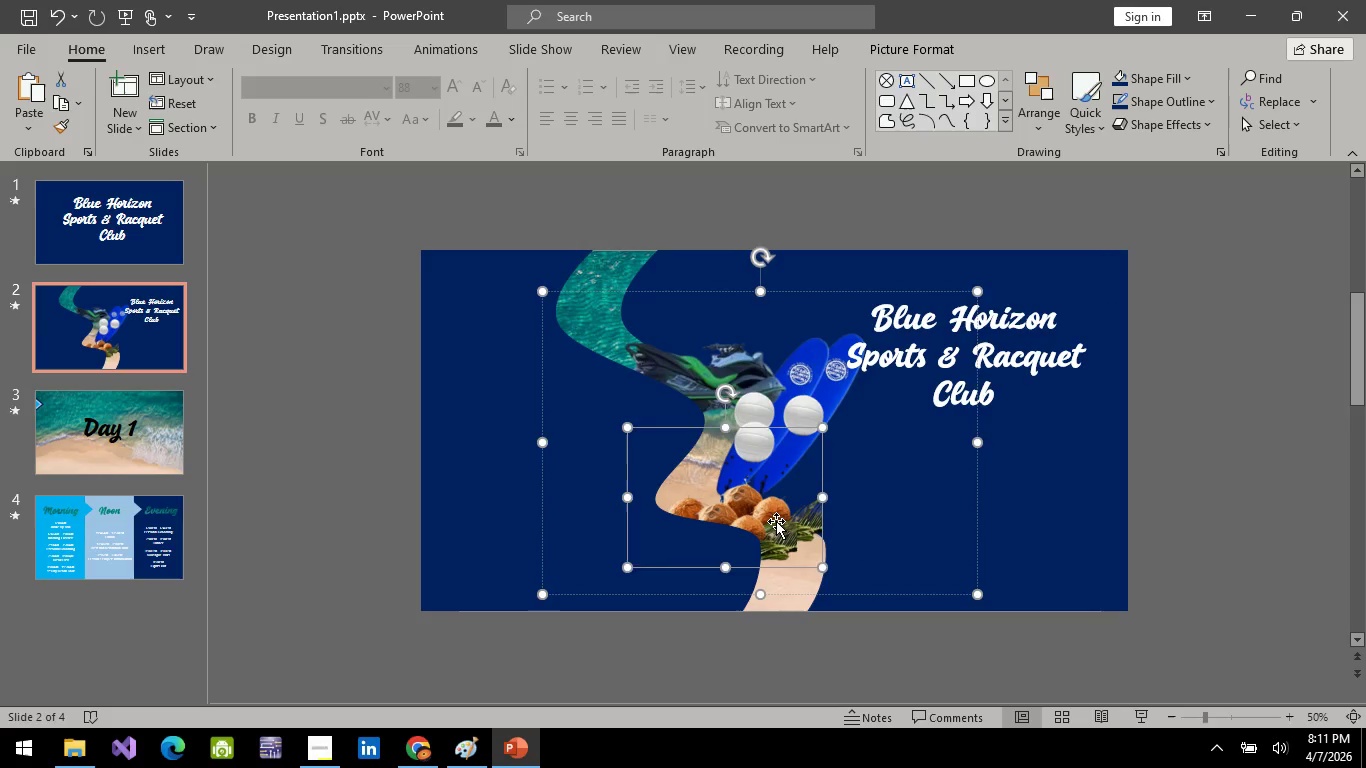 
left_click_drag(start_coordinate=[776, 521], to_coordinate=[842, 542])
 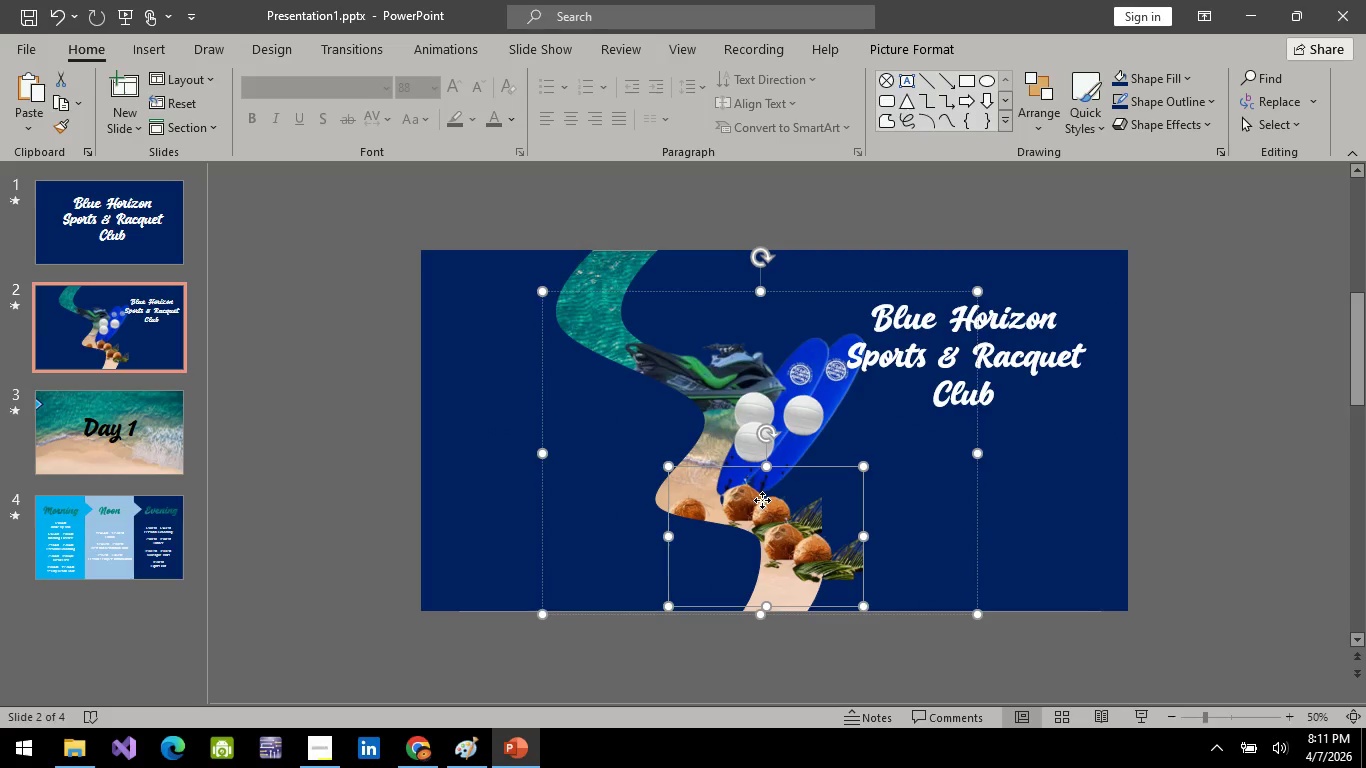 
left_click([762, 500])
 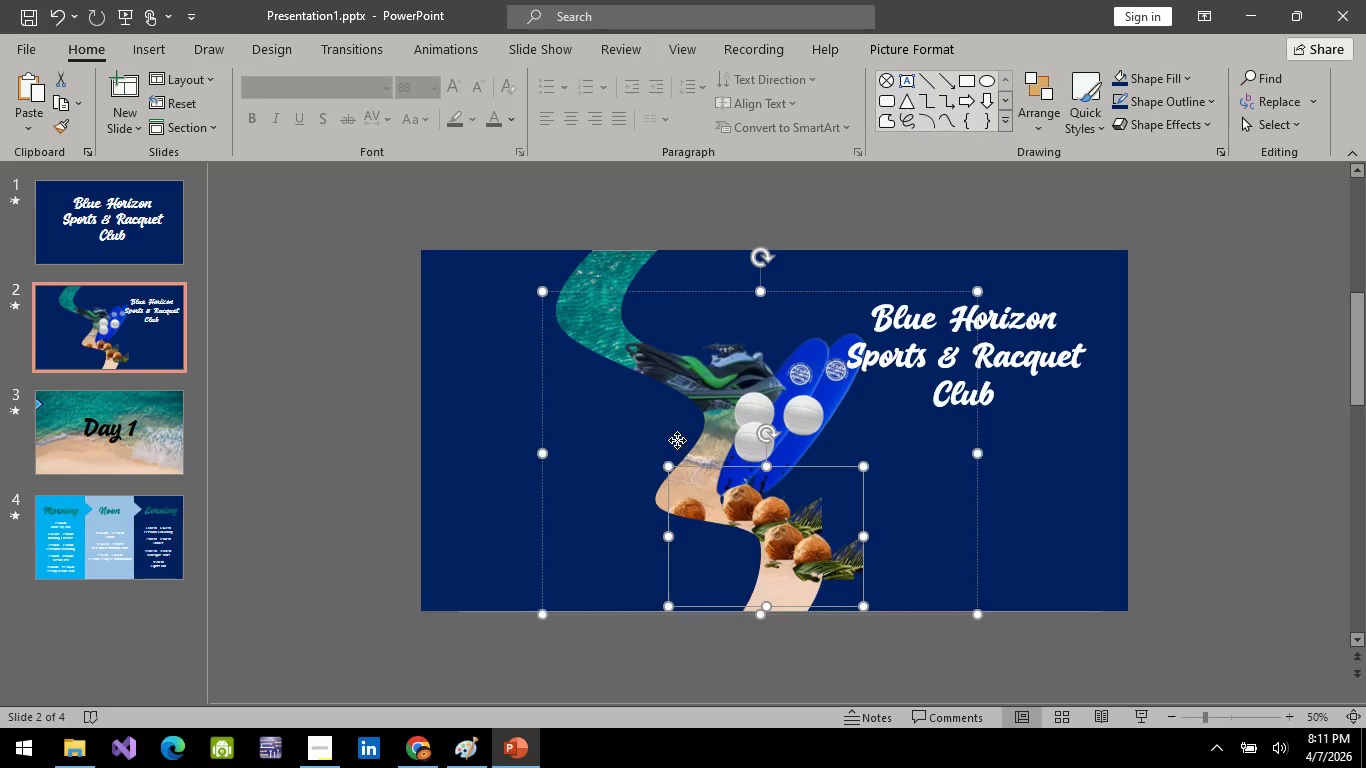 
left_click([677, 440])
 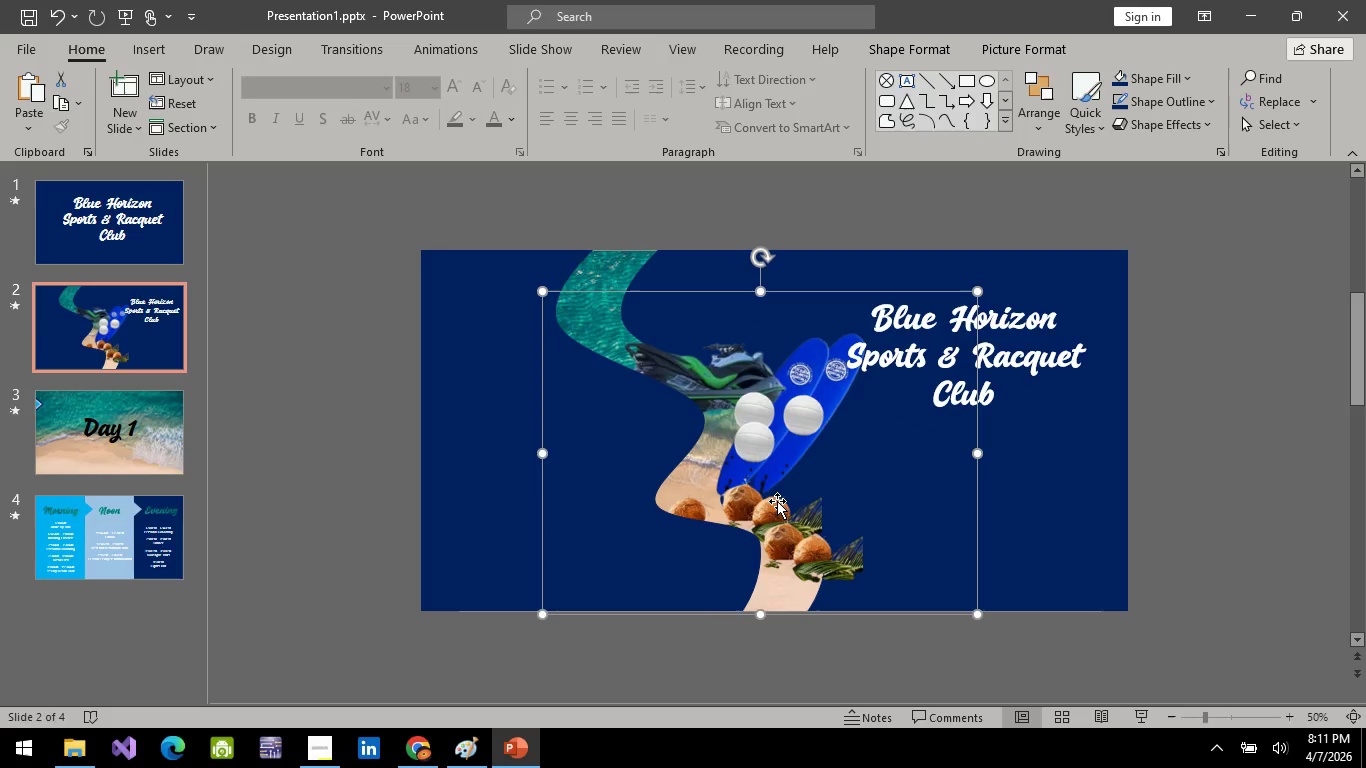 
double_click([777, 501])
 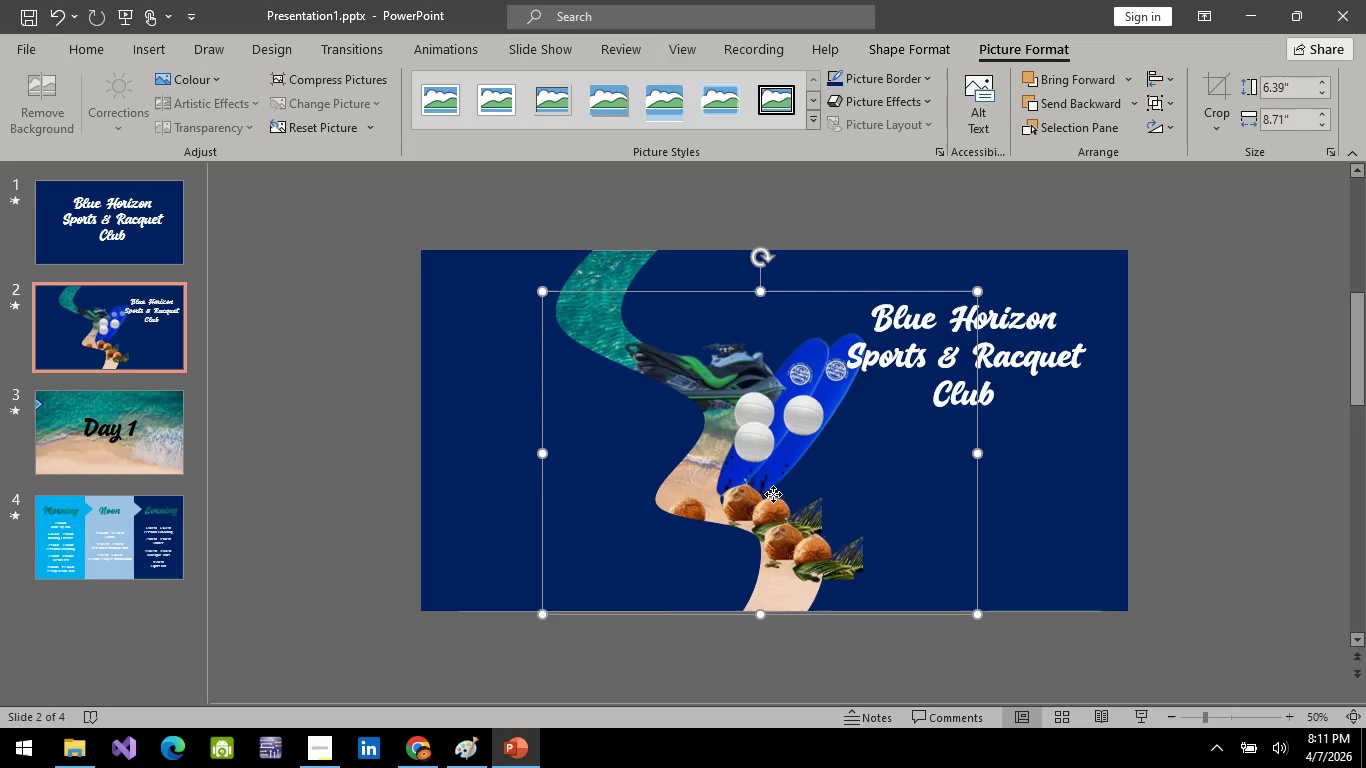 
left_click([773, 494])
 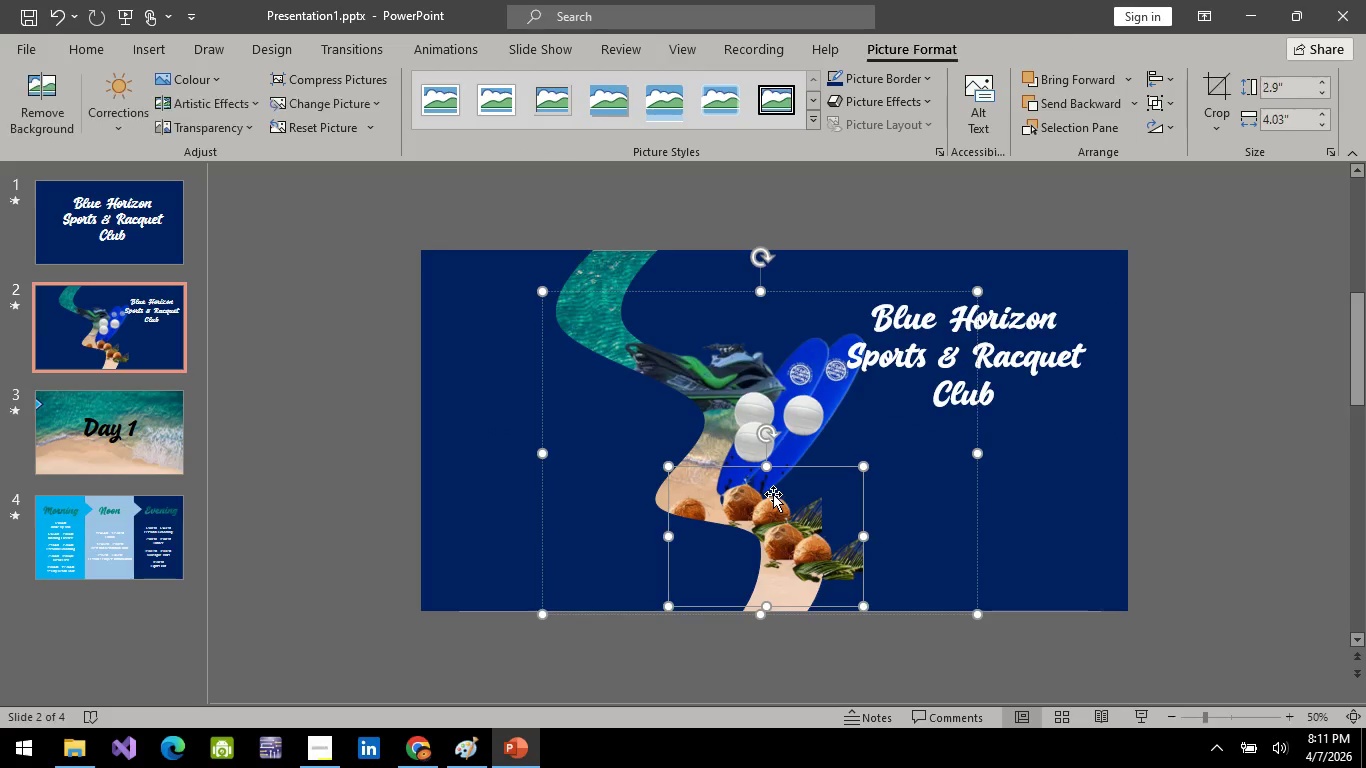 
double_click([773, 494])
 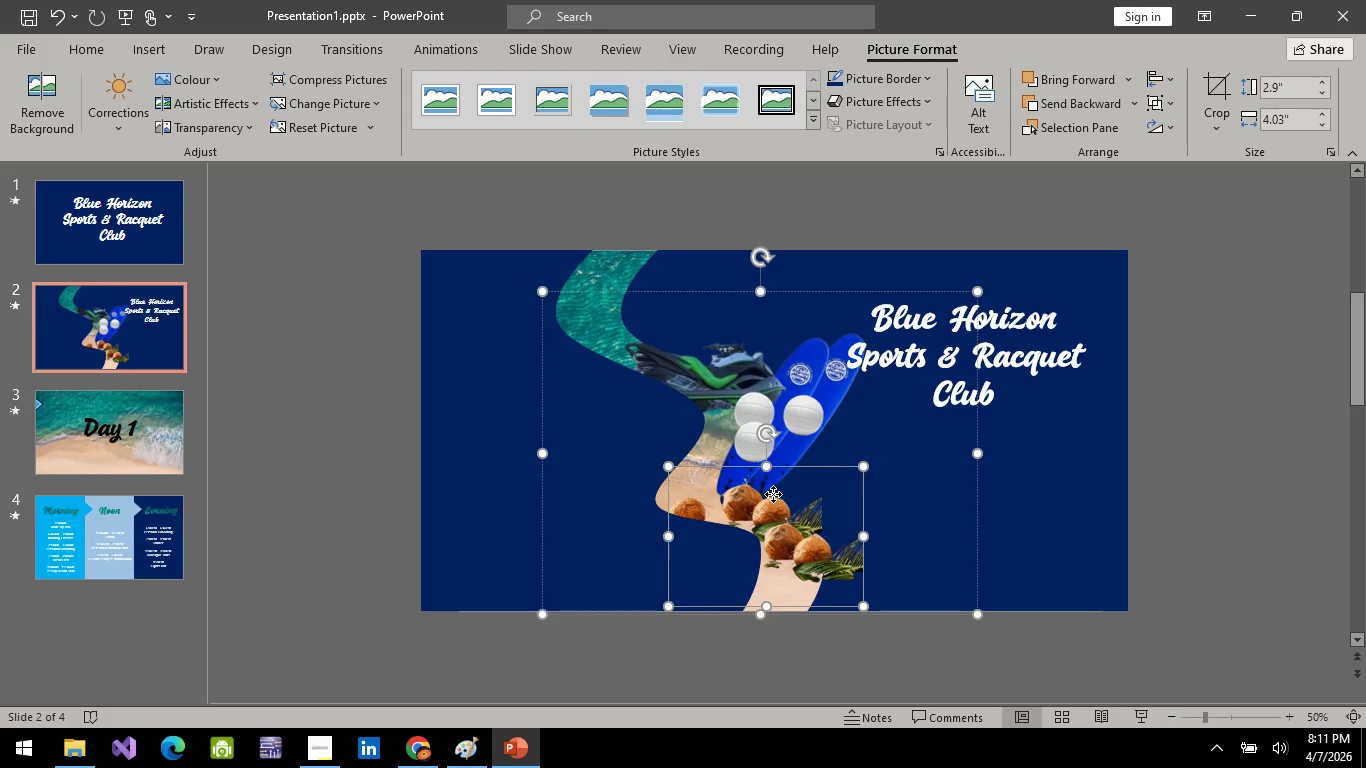 
left_click_drag(start_coordinate=[773, 494], to_coordinate=[787, 527])
 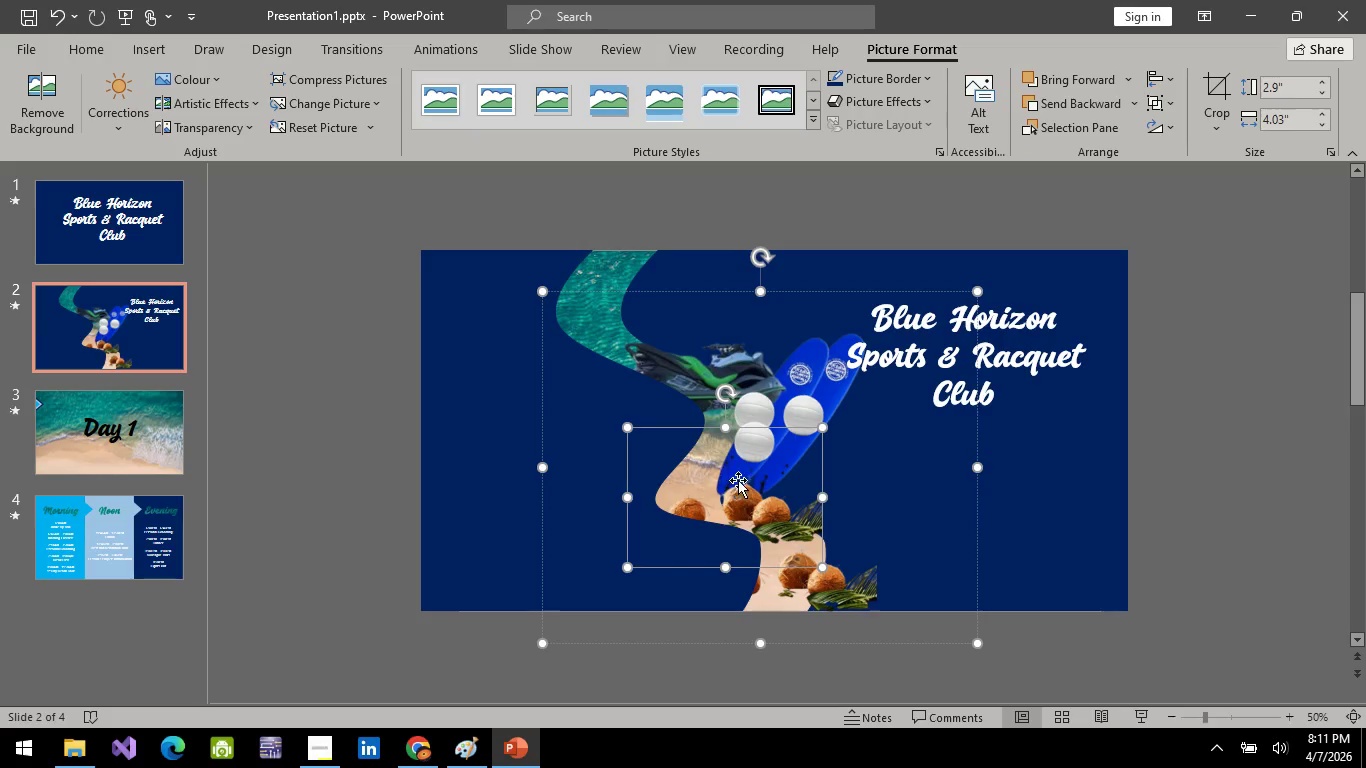 
left_click_drag(start_coordinate=[739, 482], to_coordinate=[752, 470])
 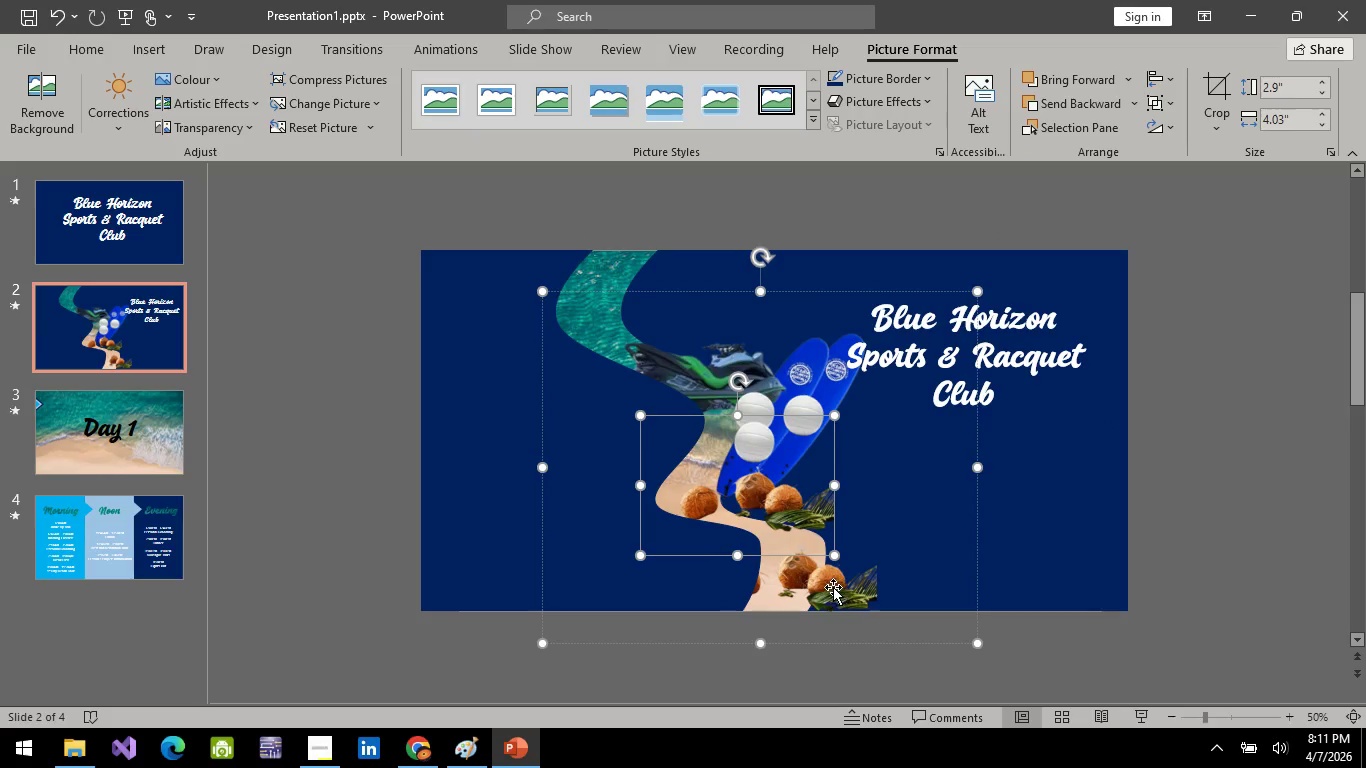 
left_click([833, 587])
 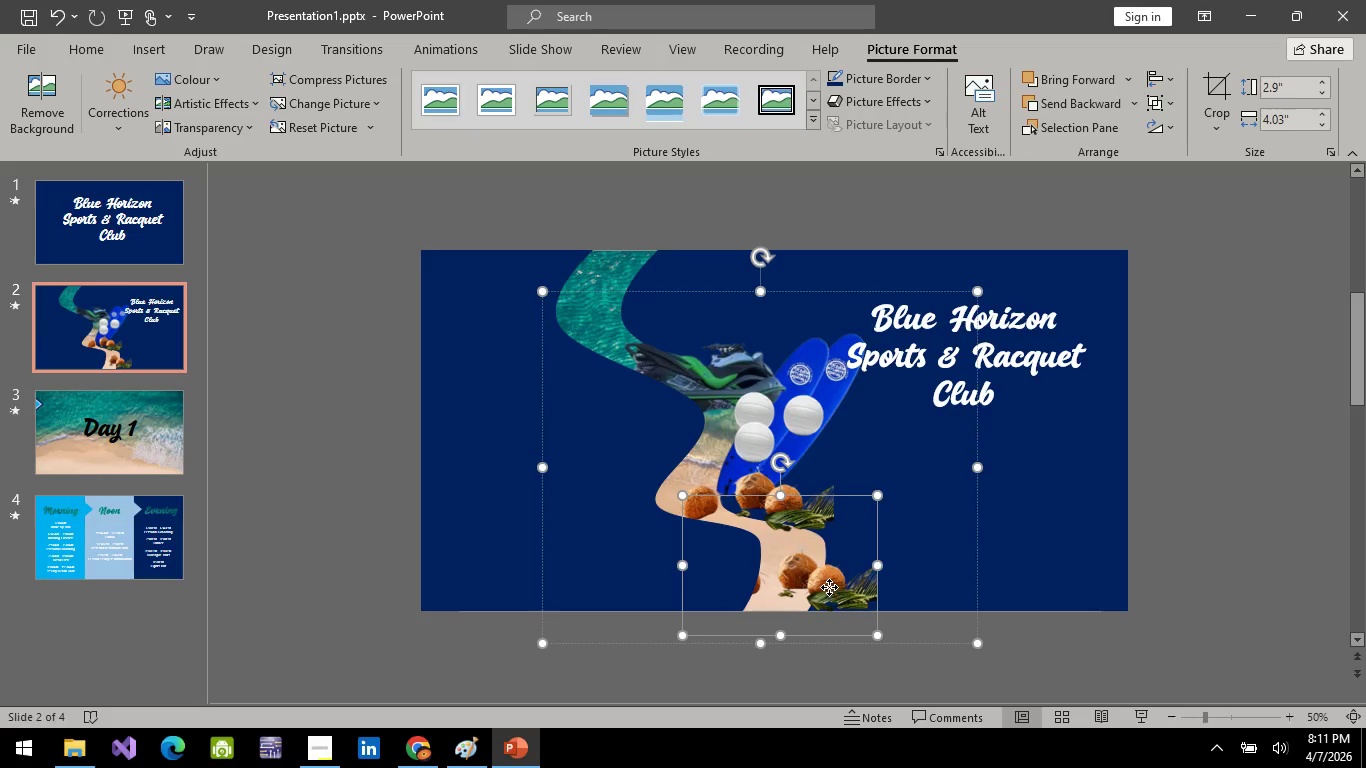 
left_click_drag(start_coordinate=[829, 587], to_coordinate=[828, 559])
 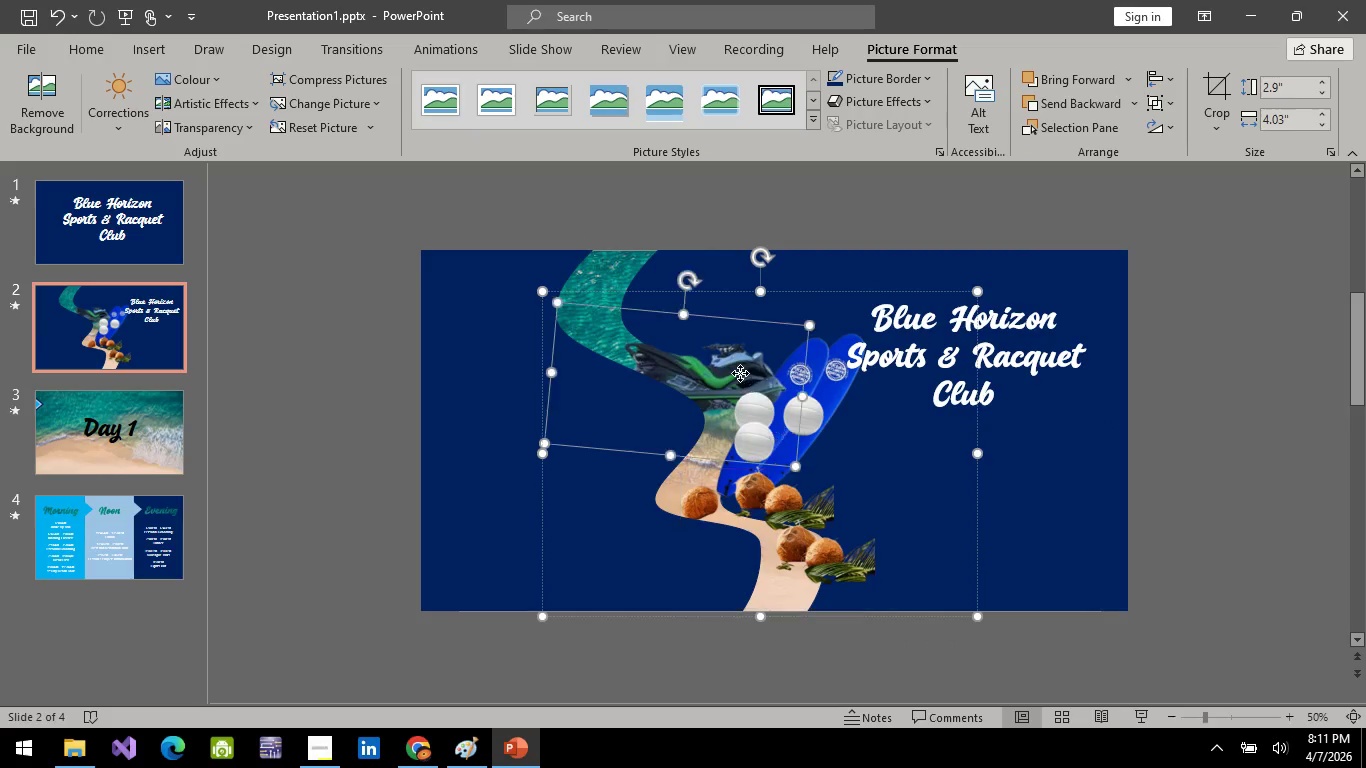 
left_click([740, 373])
 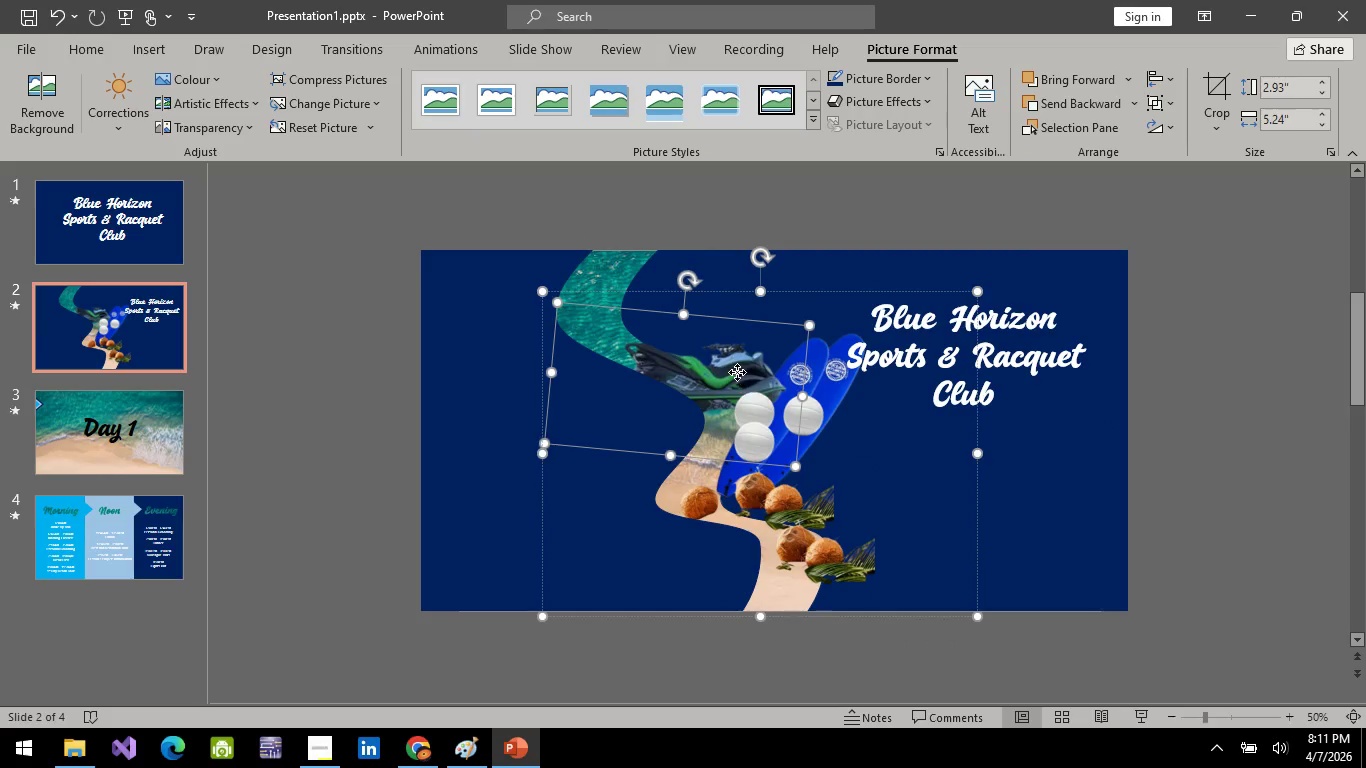 
left_click_drag(start_coordinate=[737, 372], to_coordinate=[732, 347])
 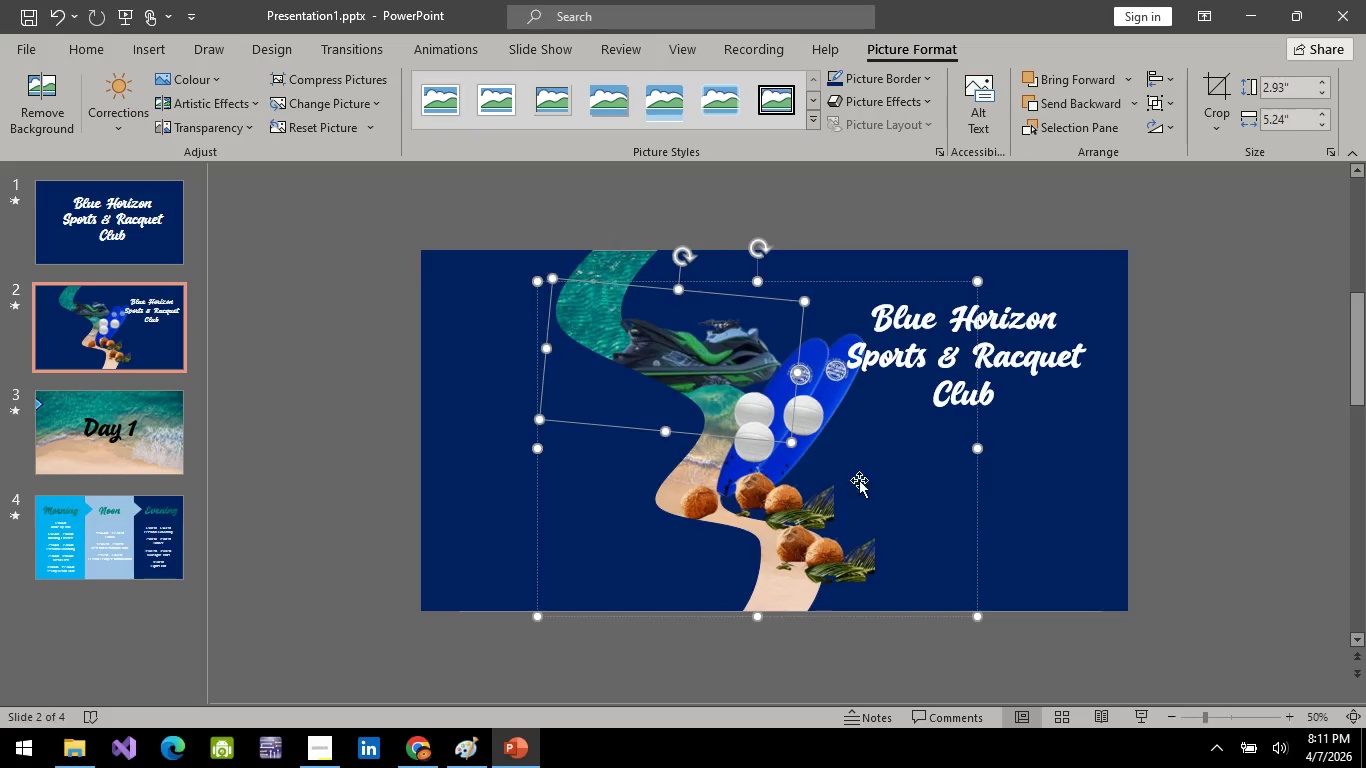 
left_click([871, 494])
 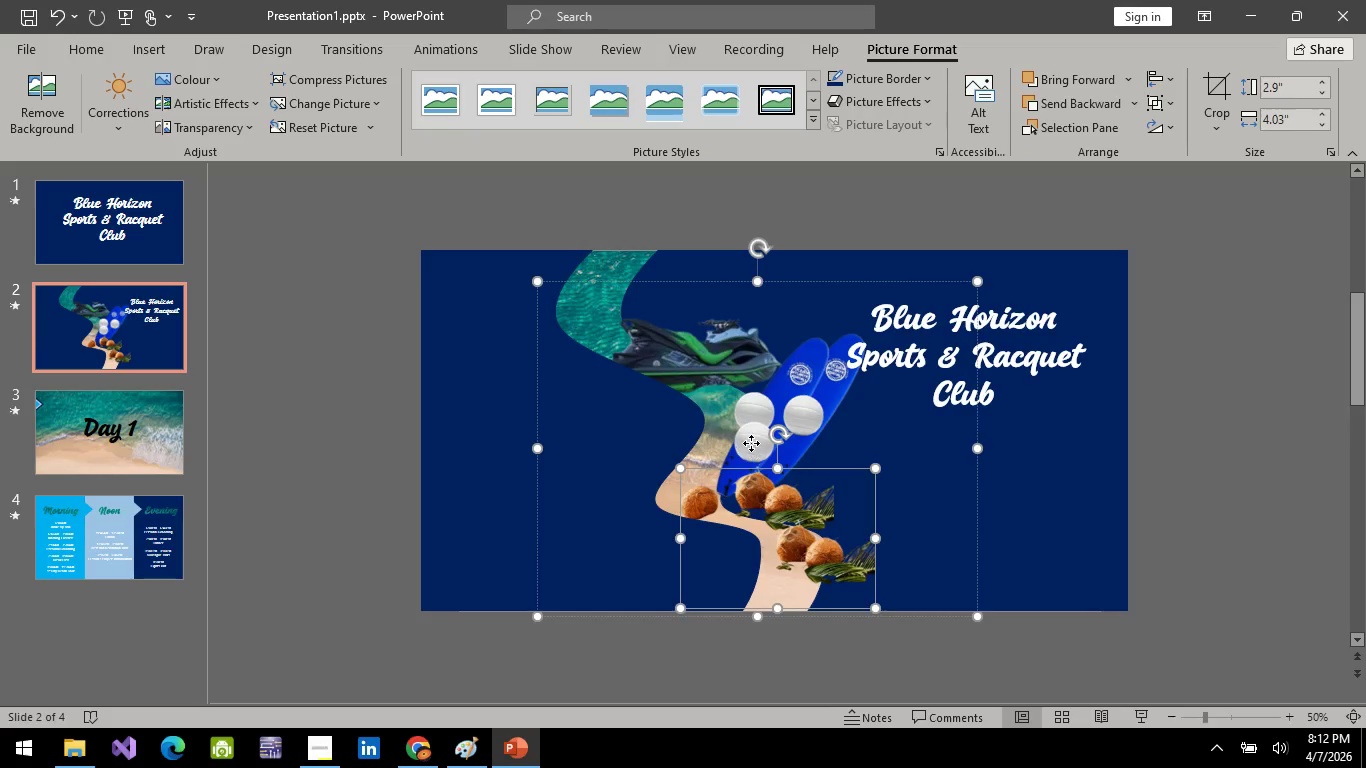 
left_click([751, 443])
 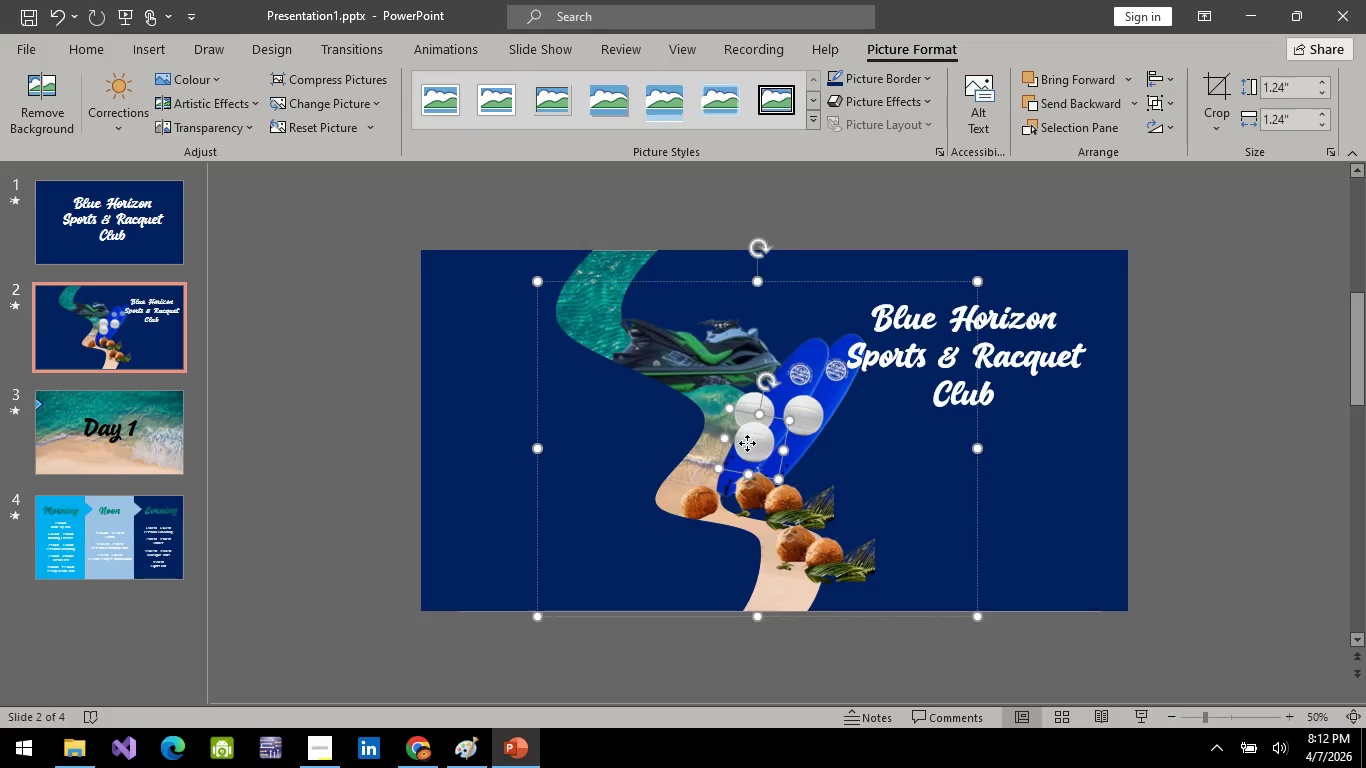 
left_click_drag(start_coordinate=[751, 443], to_coordinate=[713, 441])
 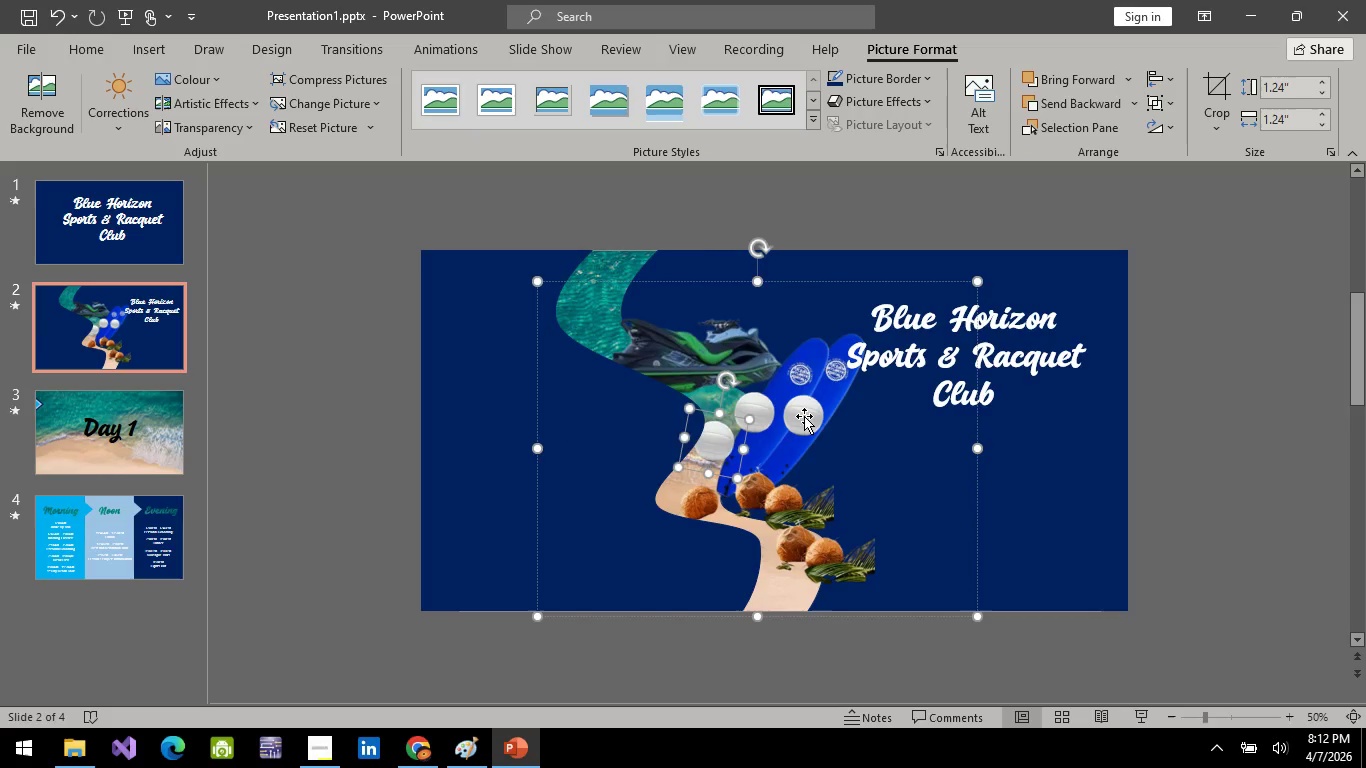 
left_click([804, 417])
 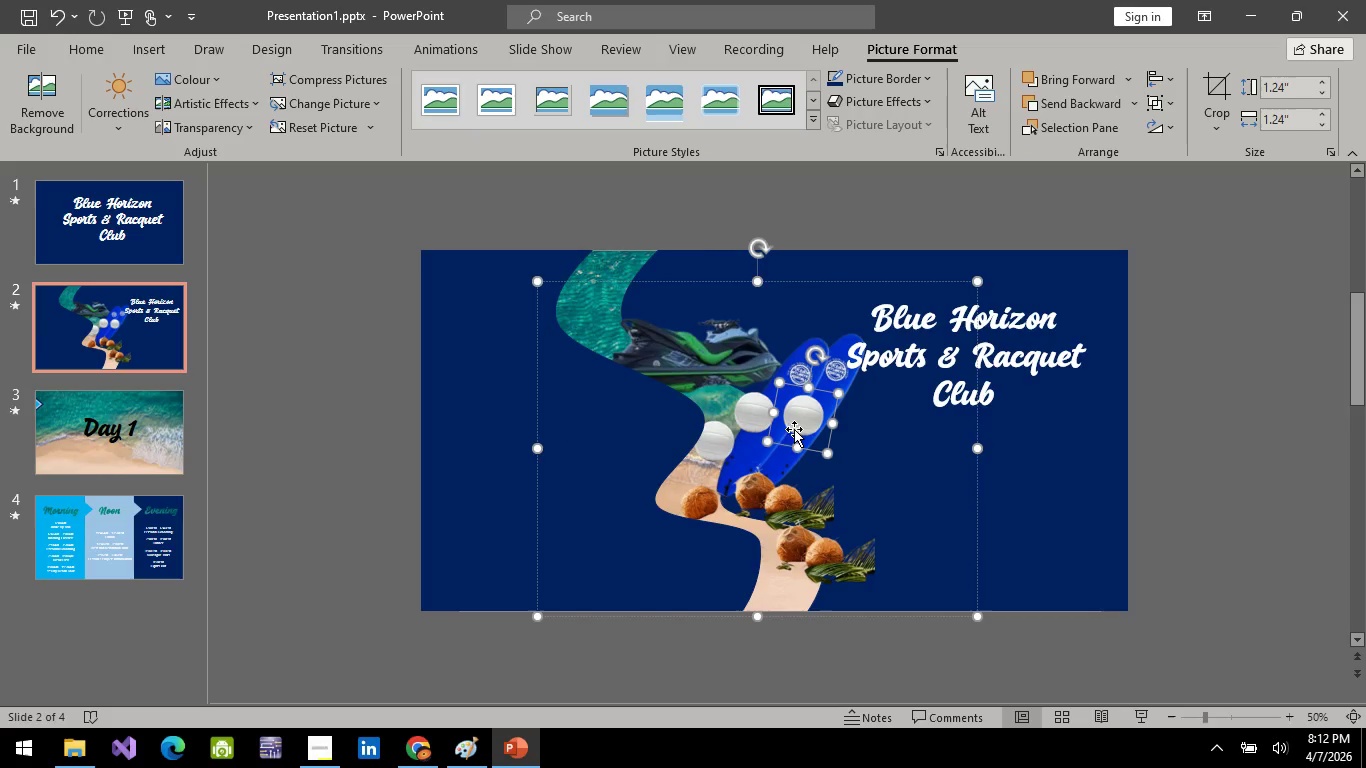 
left_click_drag(start_coordinate=[804, 417], to_coordinate=[775, 446])
 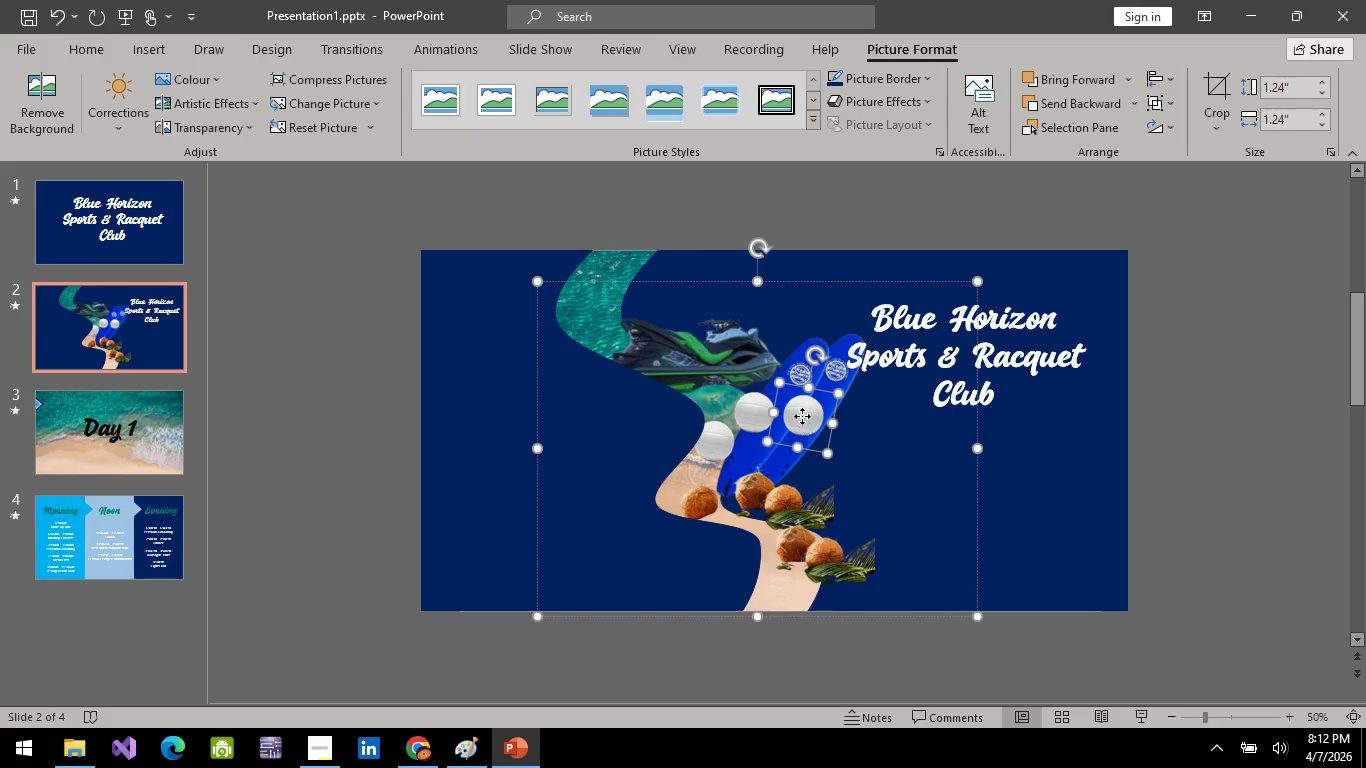 
left_click_drag(start_coordinate=[802, 416], to_coordinate=[753, 450])
 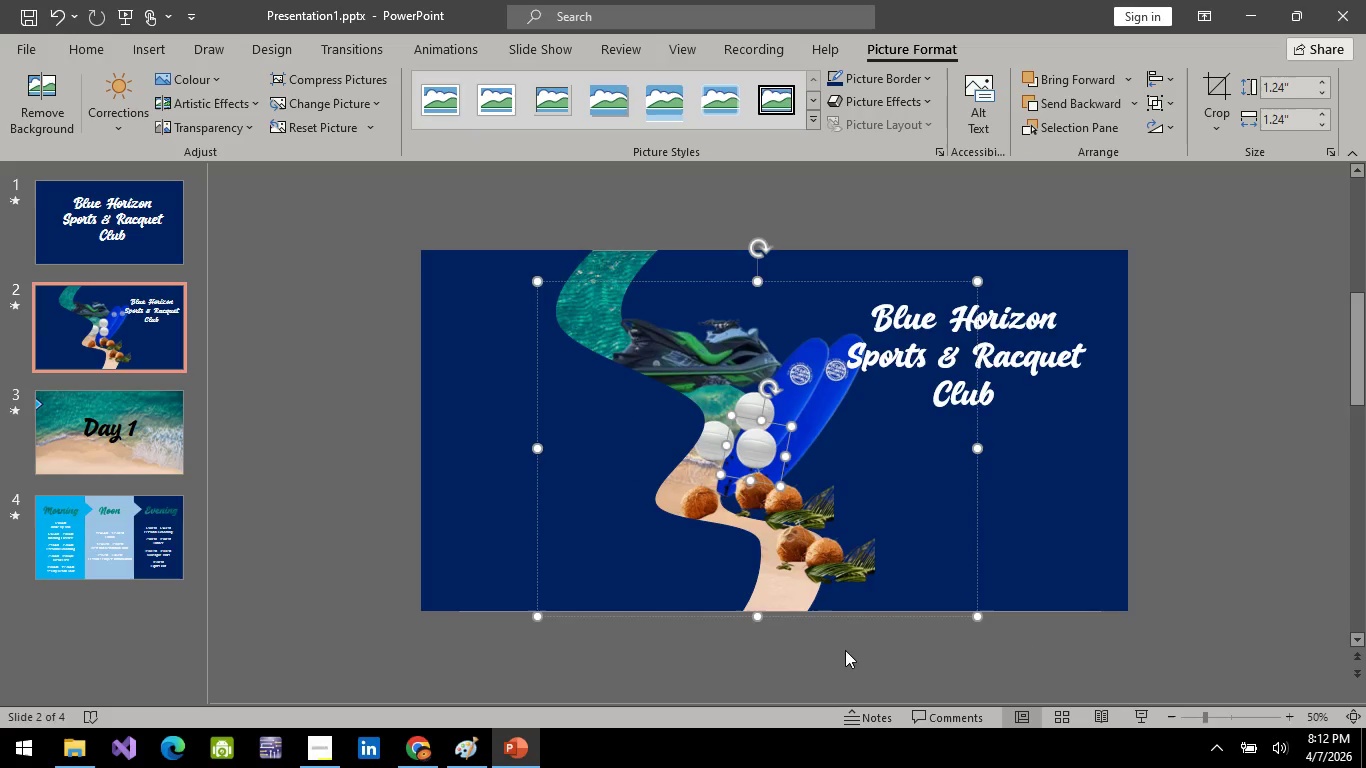 
left_click([813, 667])
 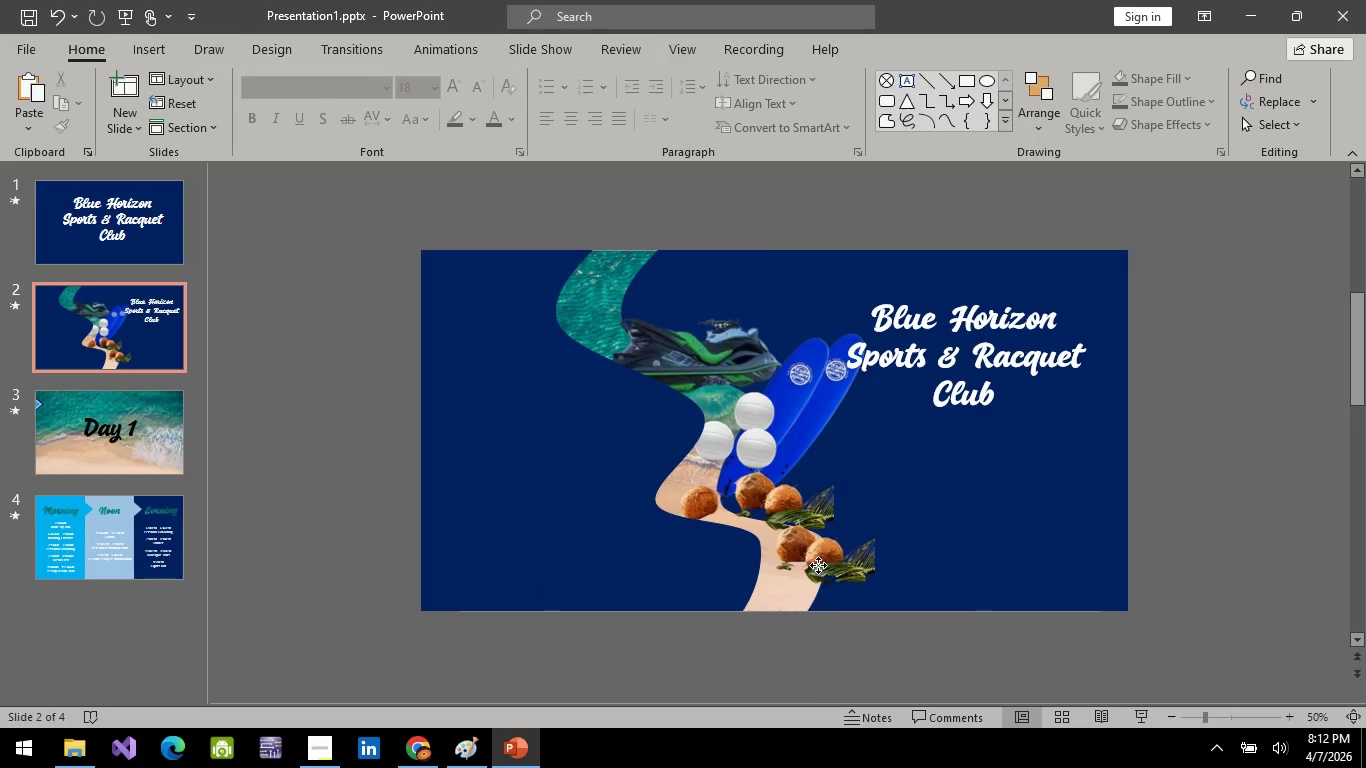 
left_click([818, 565])
 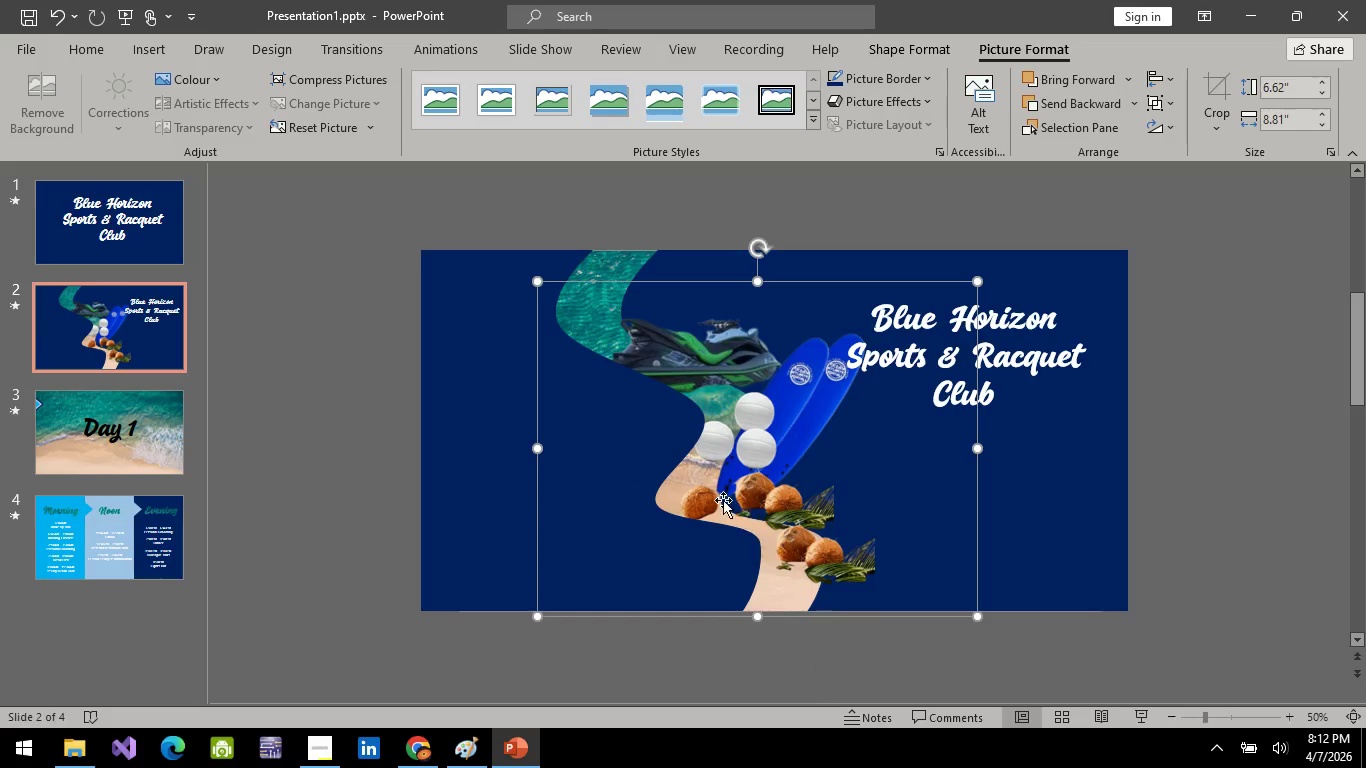 
left_click([723, 497])
 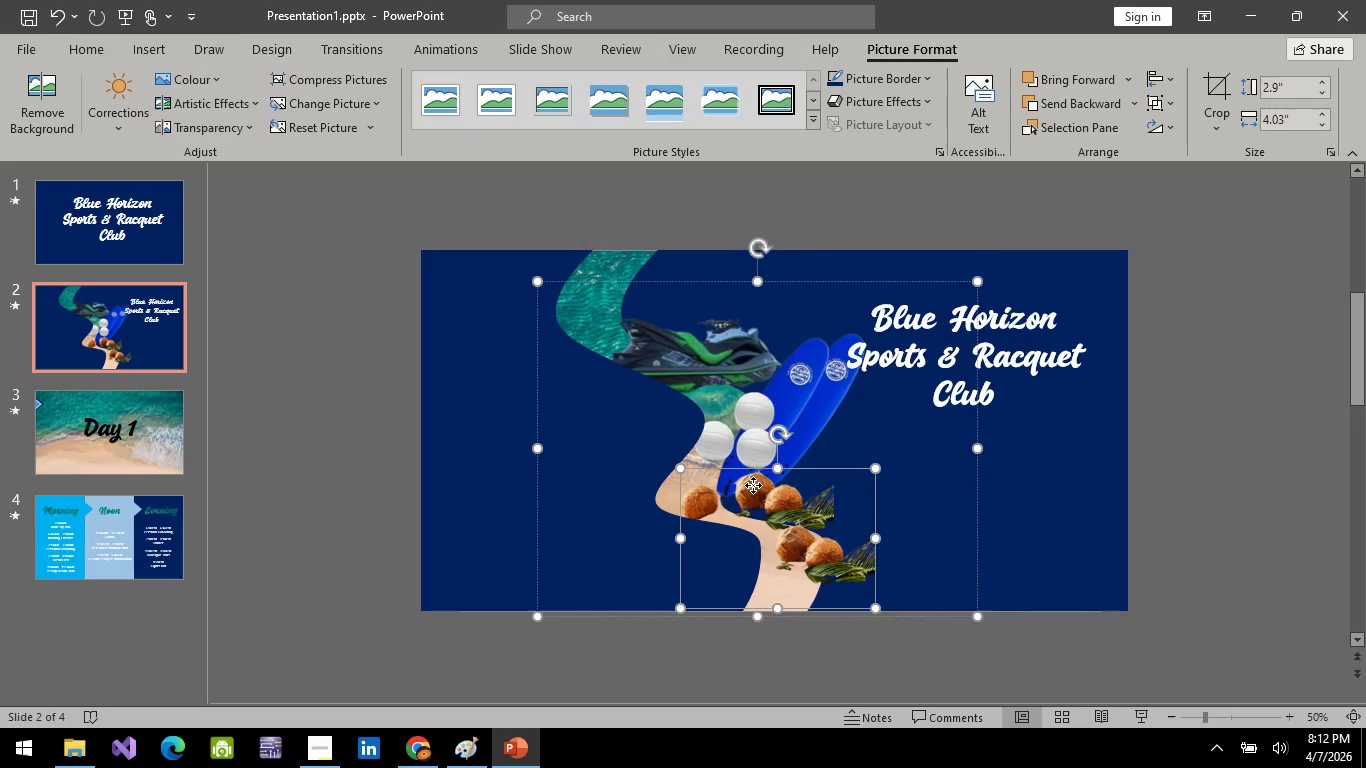 
left_click_drag(start_coordinate=[753, 485], to_coordinate=[745, 488])
 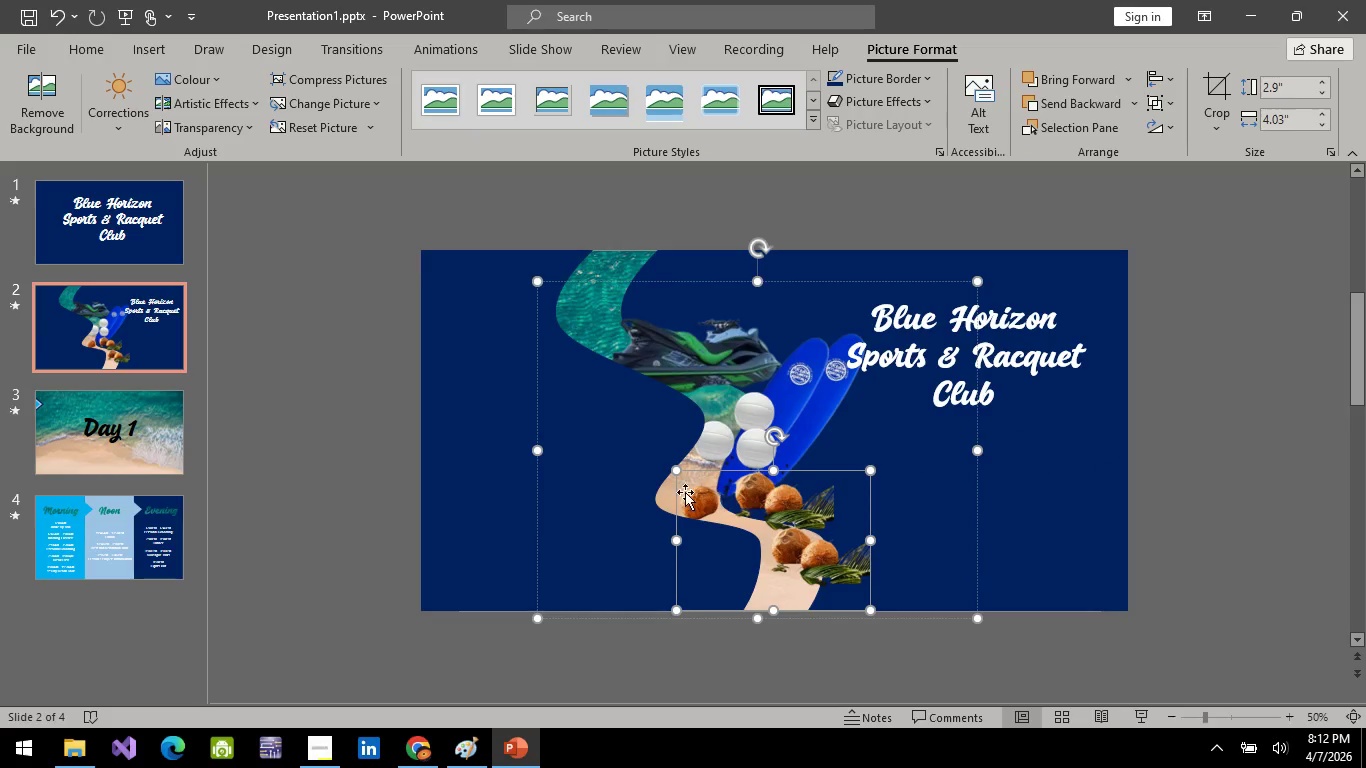 
left_click([656, 491])
 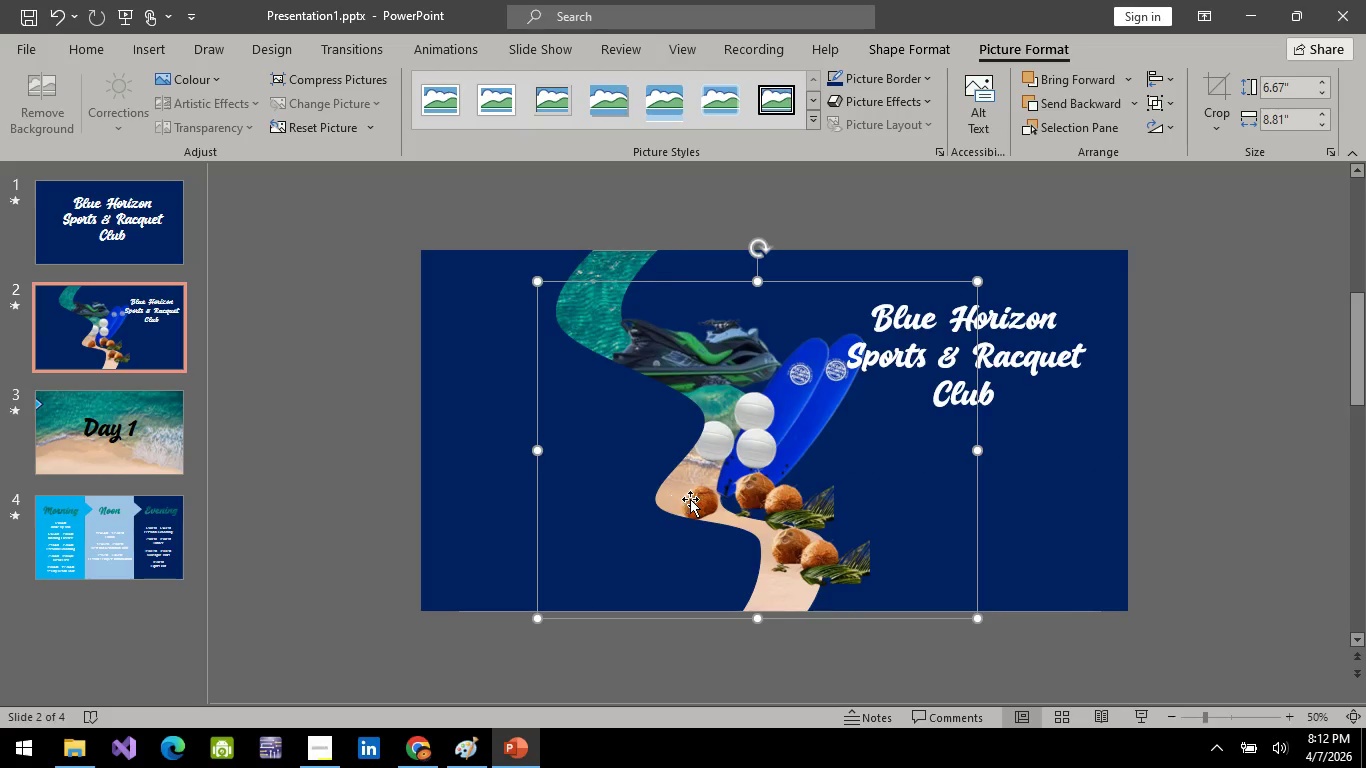 
double_click([691, 499])
 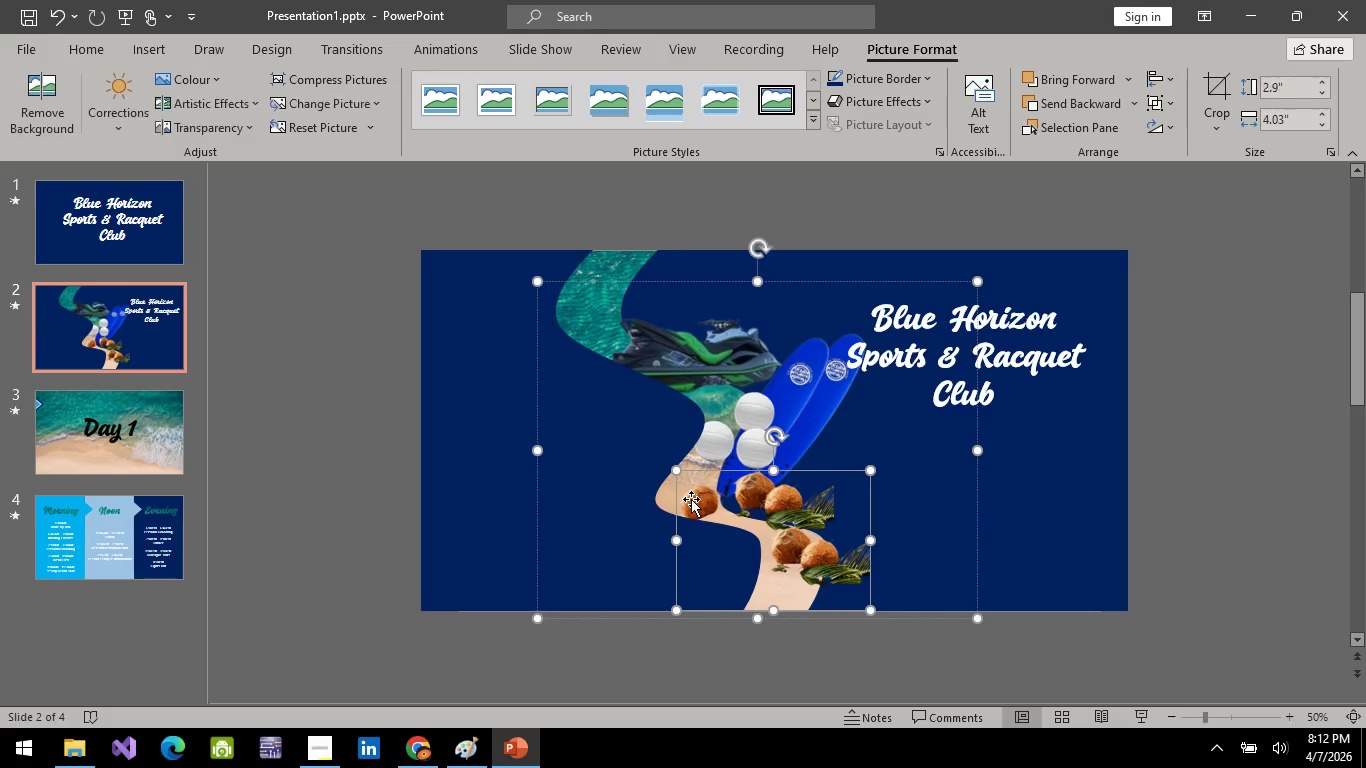 
triple_click([691, 499])
 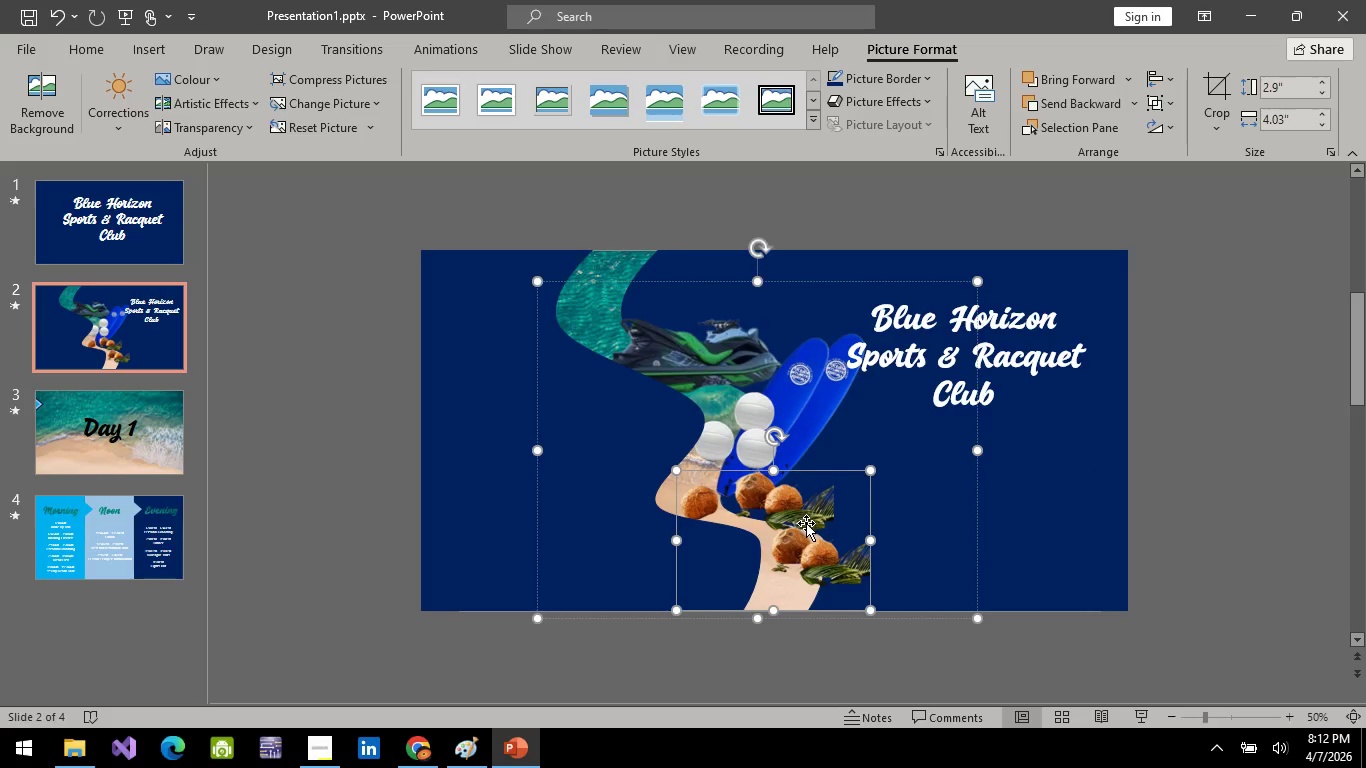 
left_click_drag(start_coordinate=[800, 549], to_coordinate=[866, 552])
 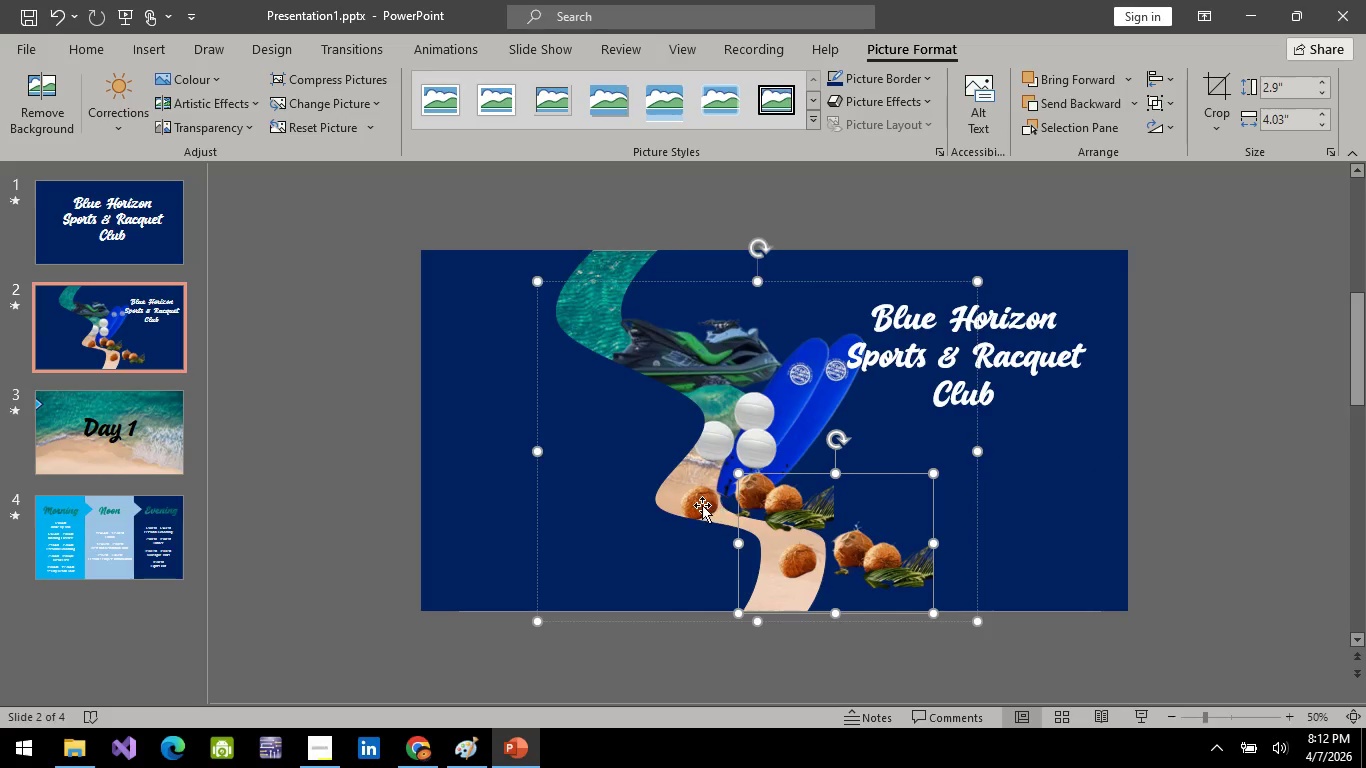 
left_click([702, 505])
 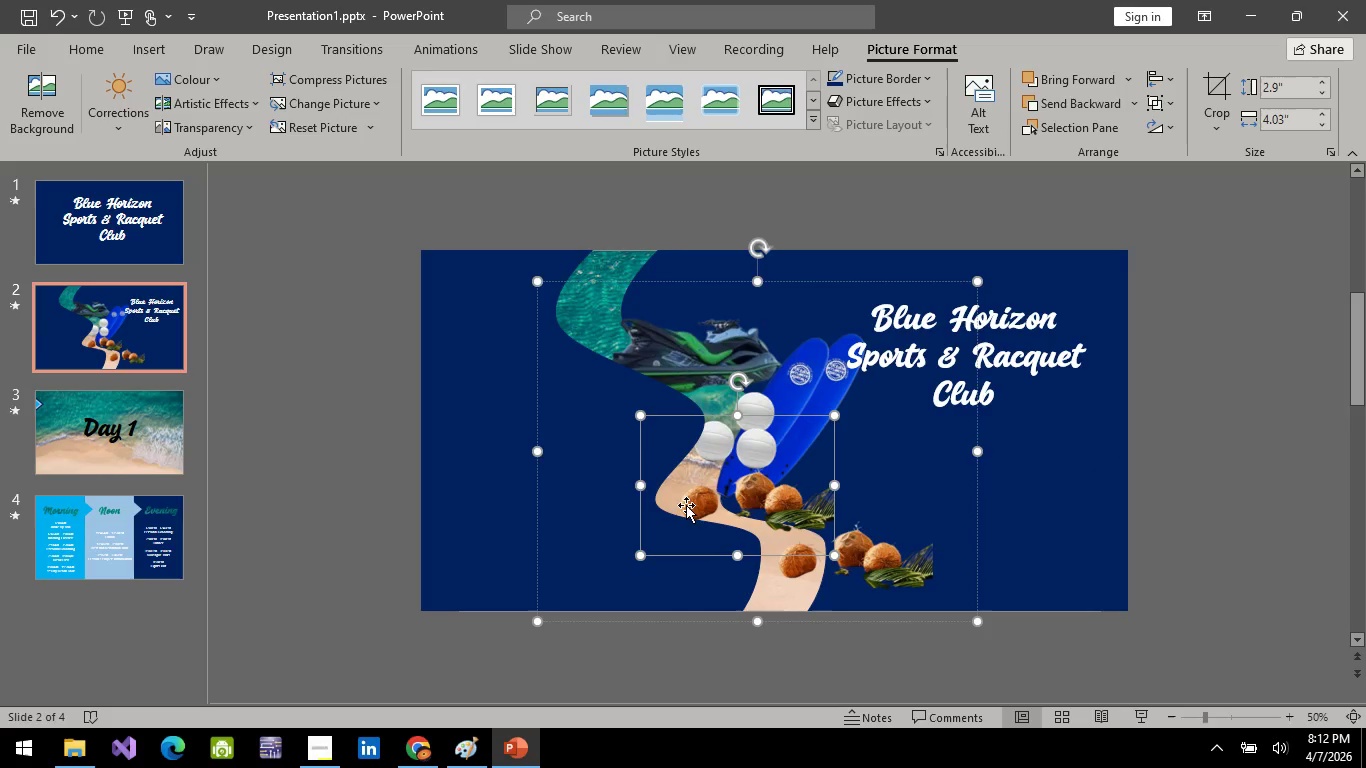 
left_click_drag(start_coordinate=[702, 505], to_coordinate=[661, 495])
 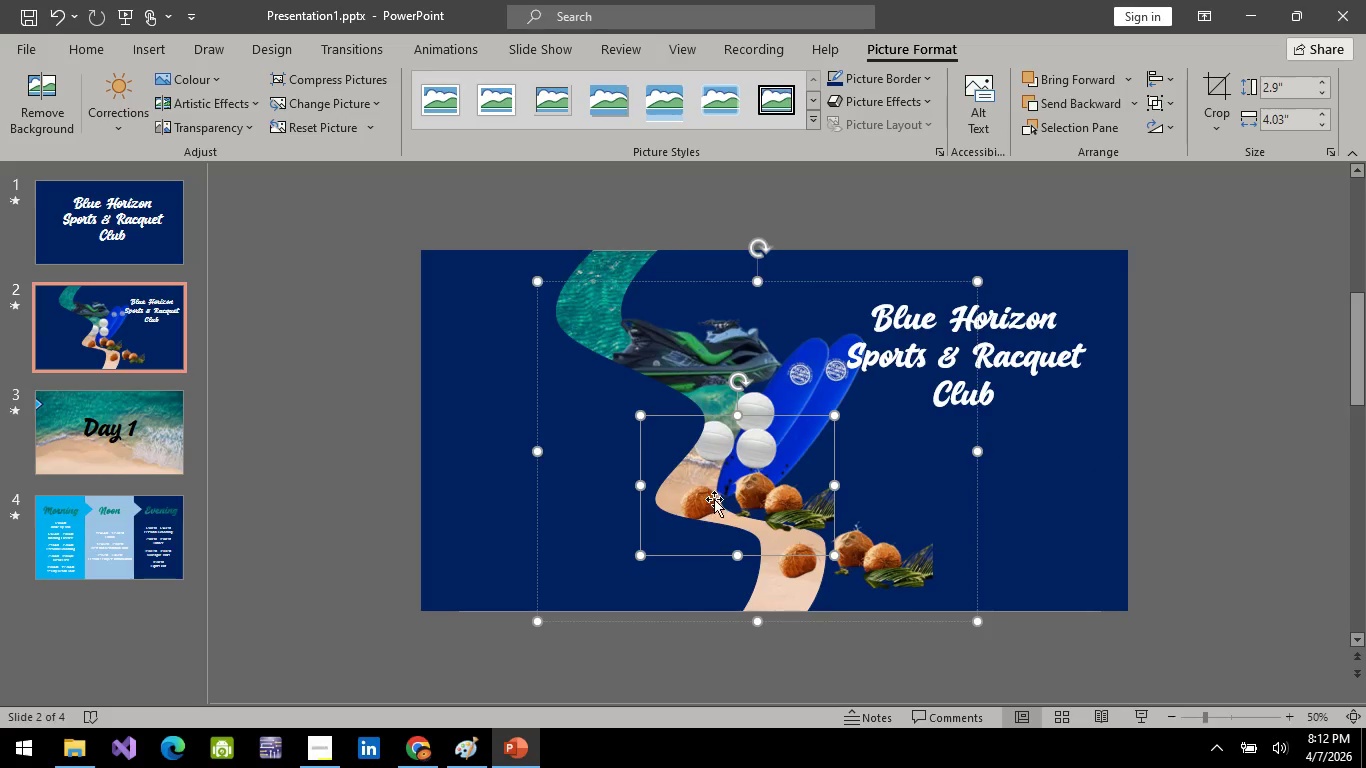 
left_click_drag(start_coordinate=[714, 499], to_coordinate=[657, 500])
 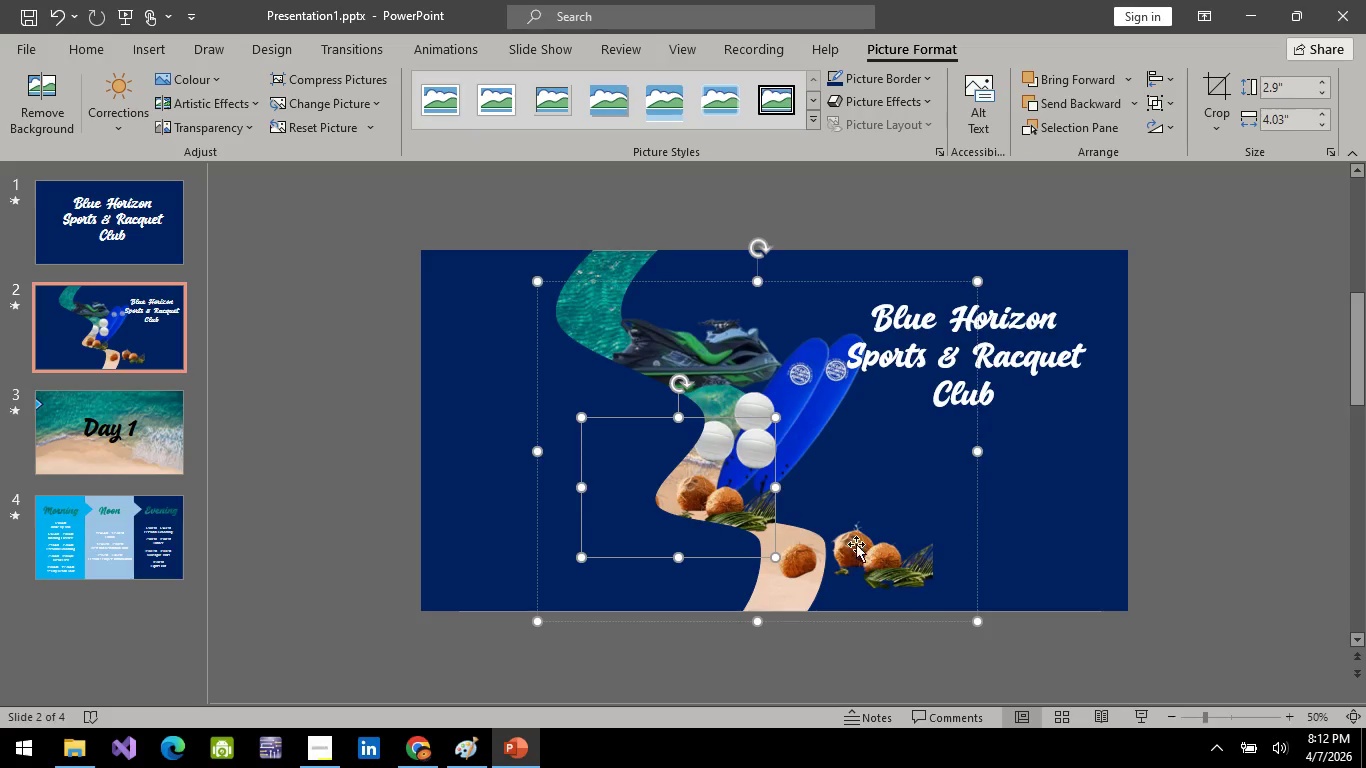 
left_click([856, 544])
 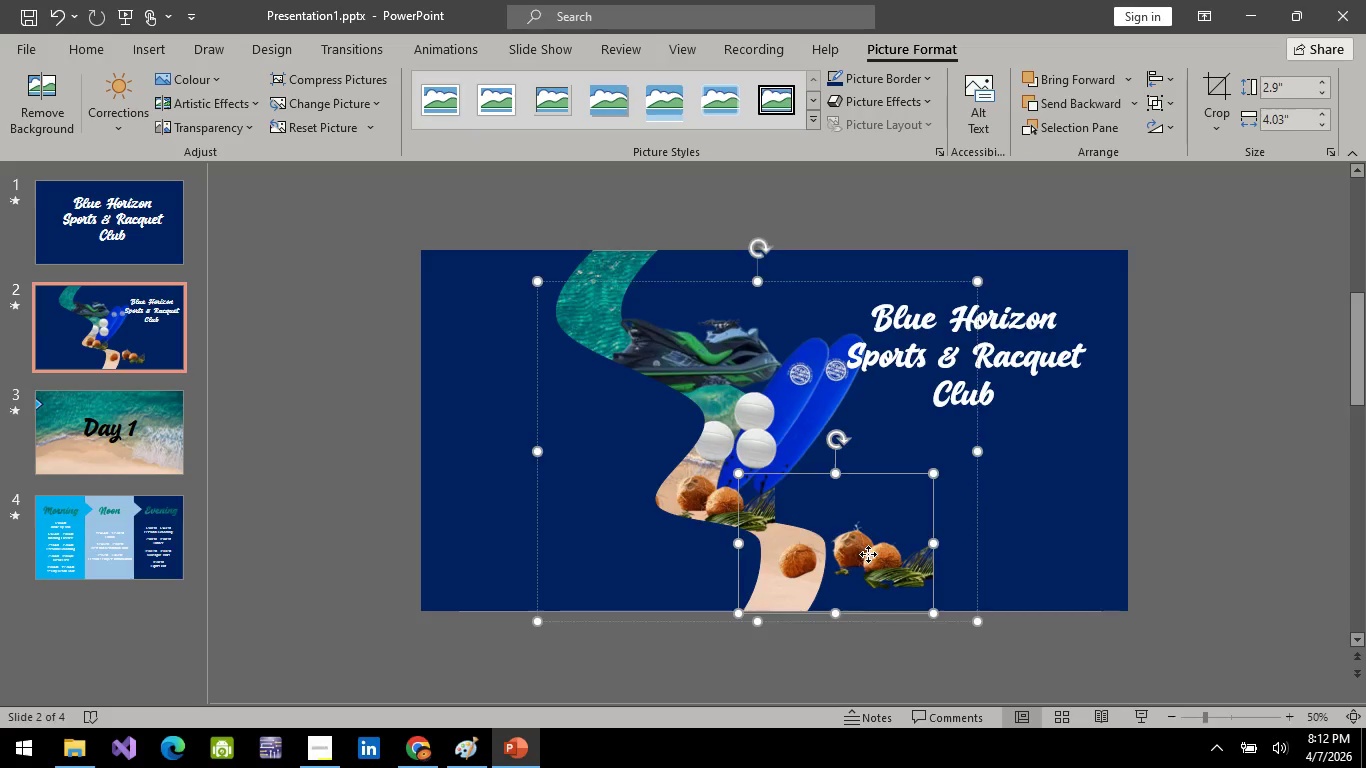 
left_click_drag(start_coordinate=[868, 554], to_coordinate=[776, 530])
 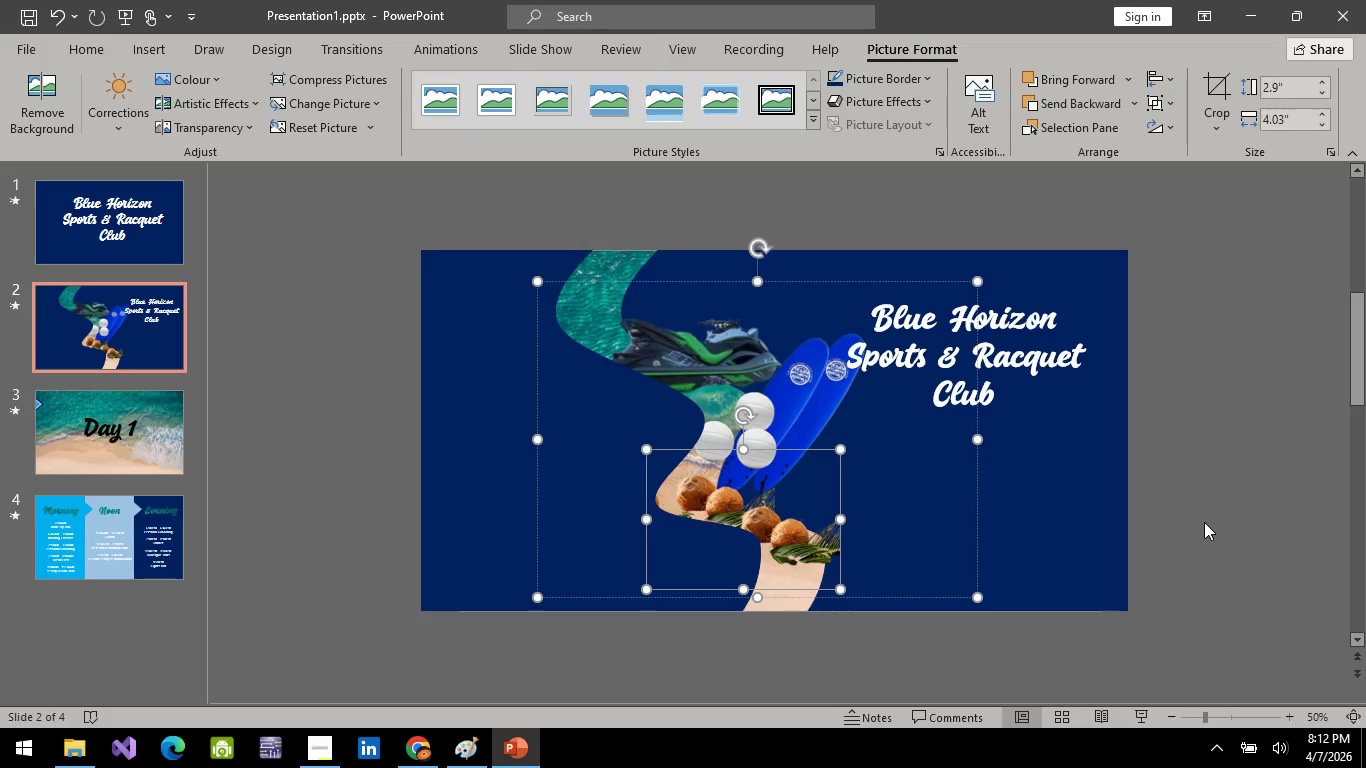 
left_click([1204, 522])
 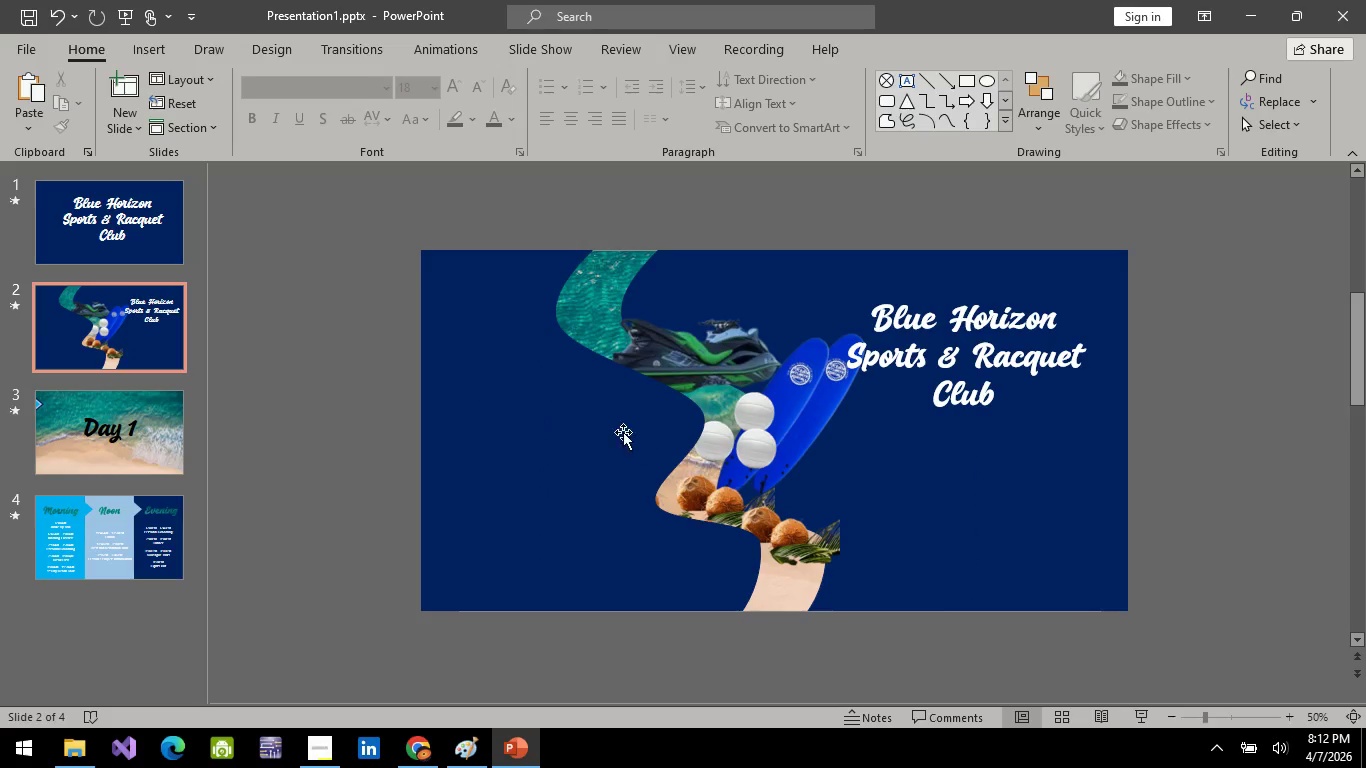 
left_click([777, 416])
 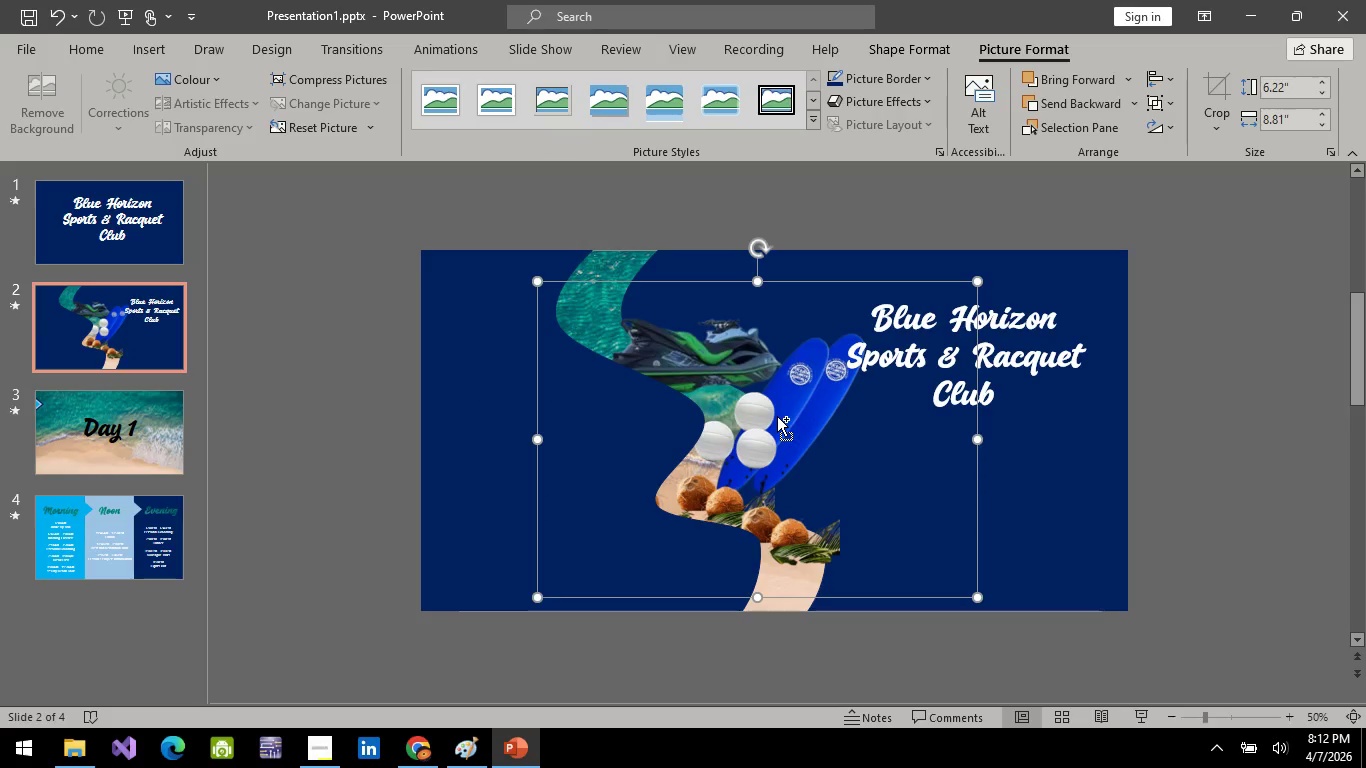 
key(Control+C)
 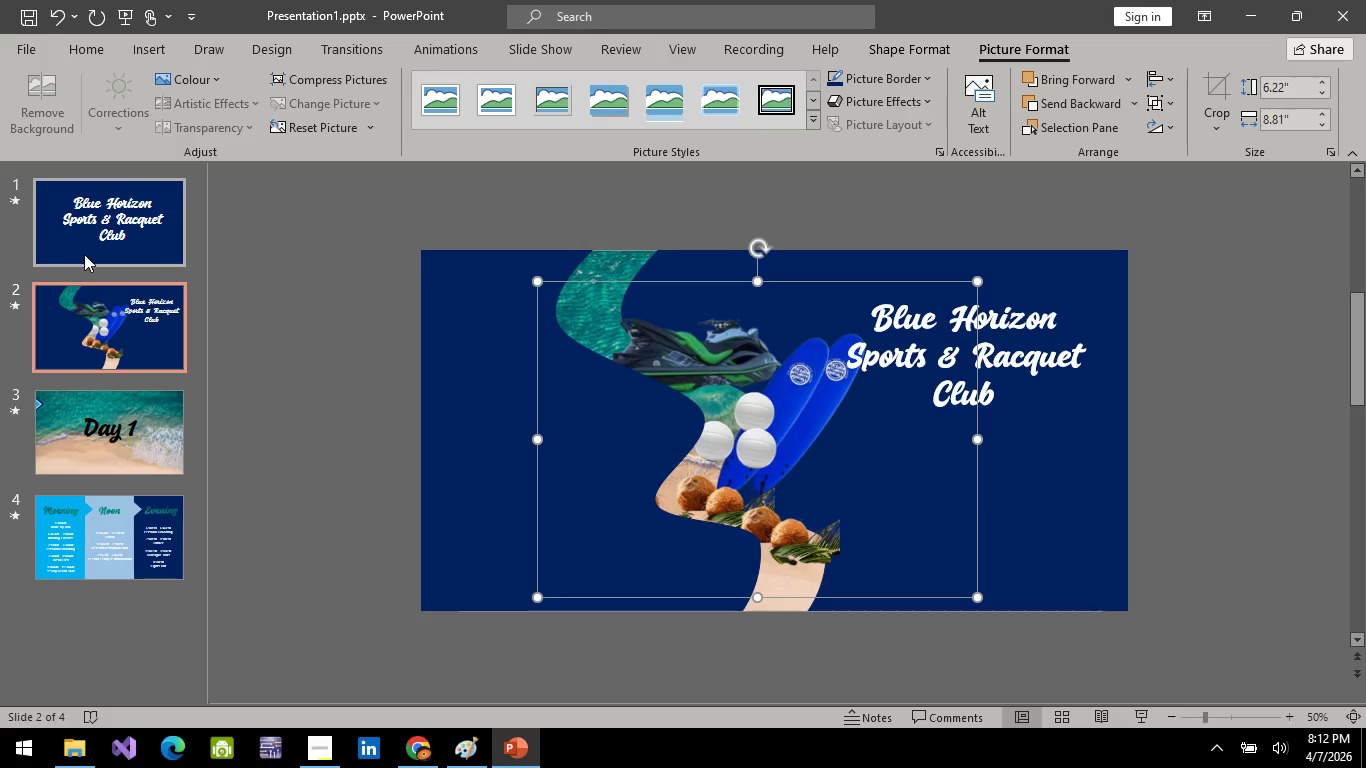 
left_click([84, 254])
 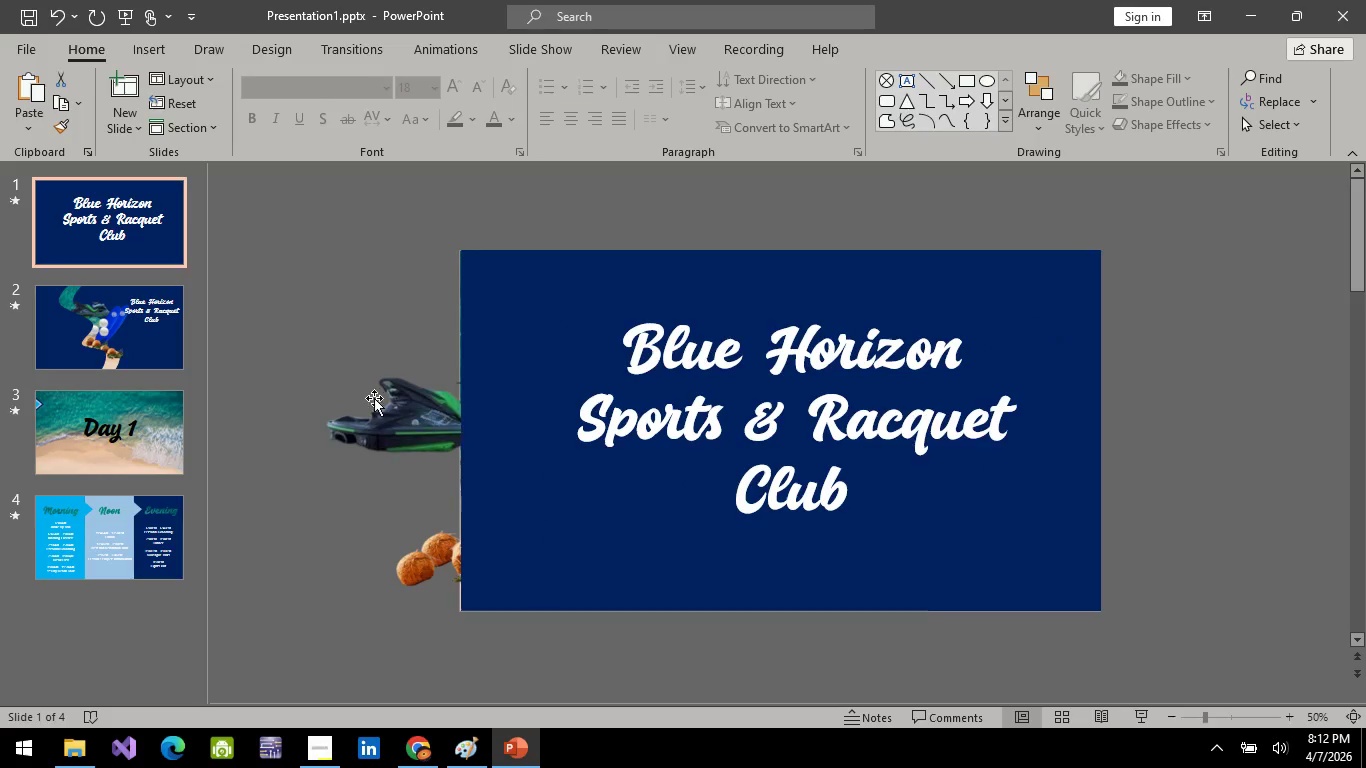 
left_click([374, 398])
 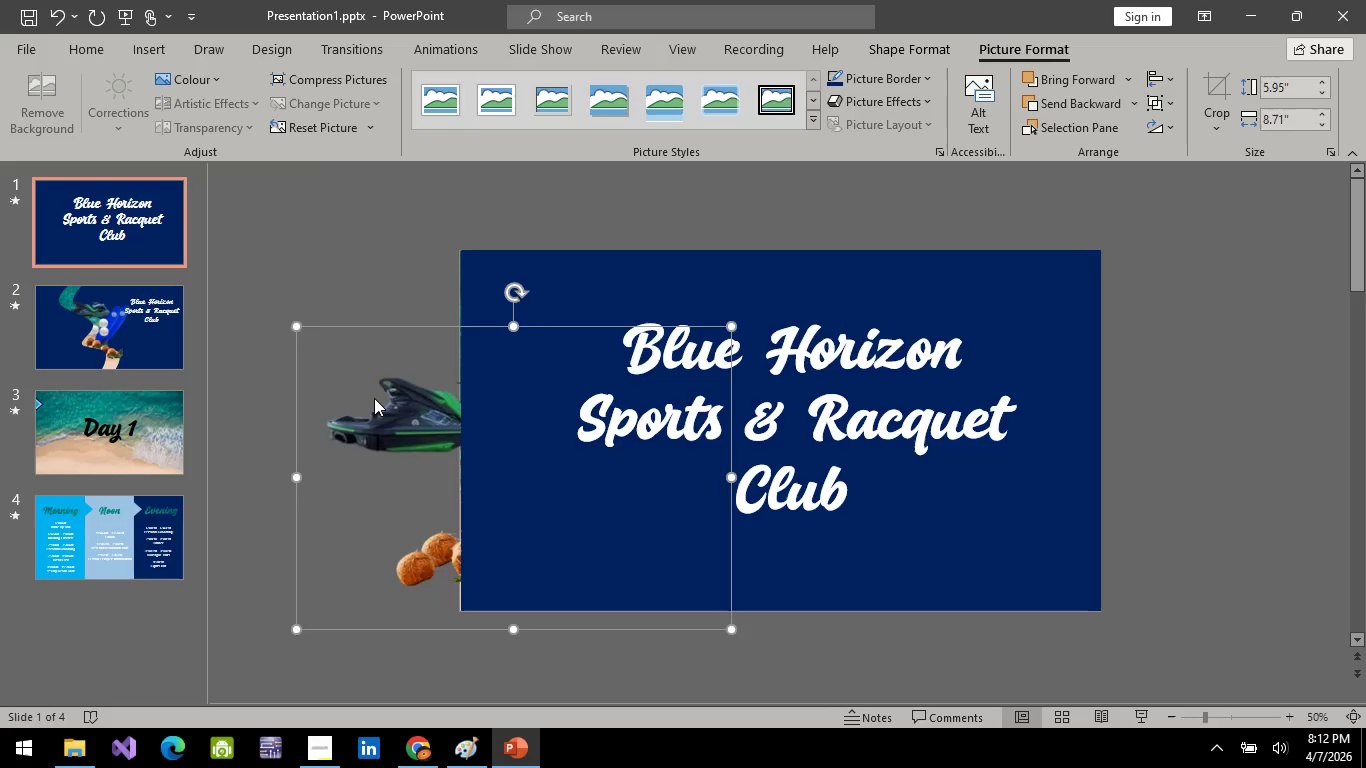 
key(Delete)
 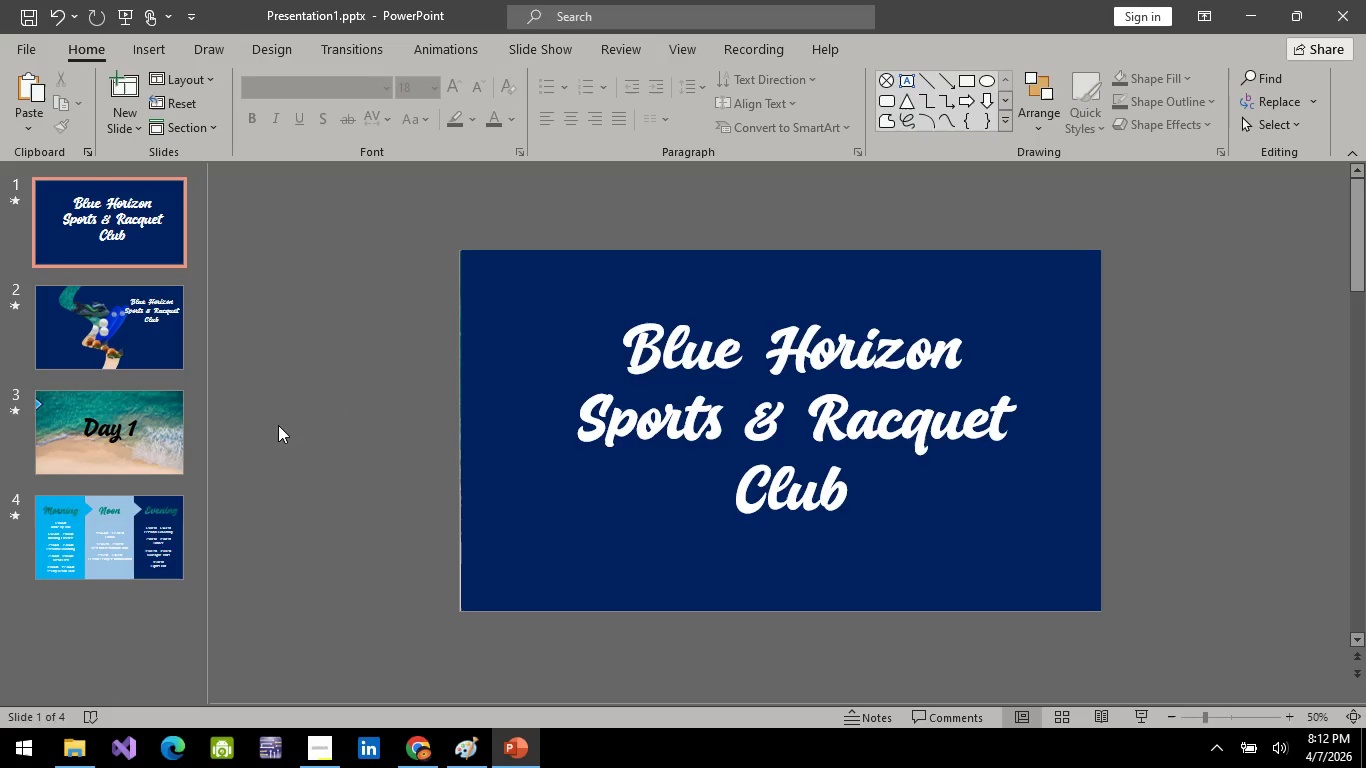 
key(Control+V)
 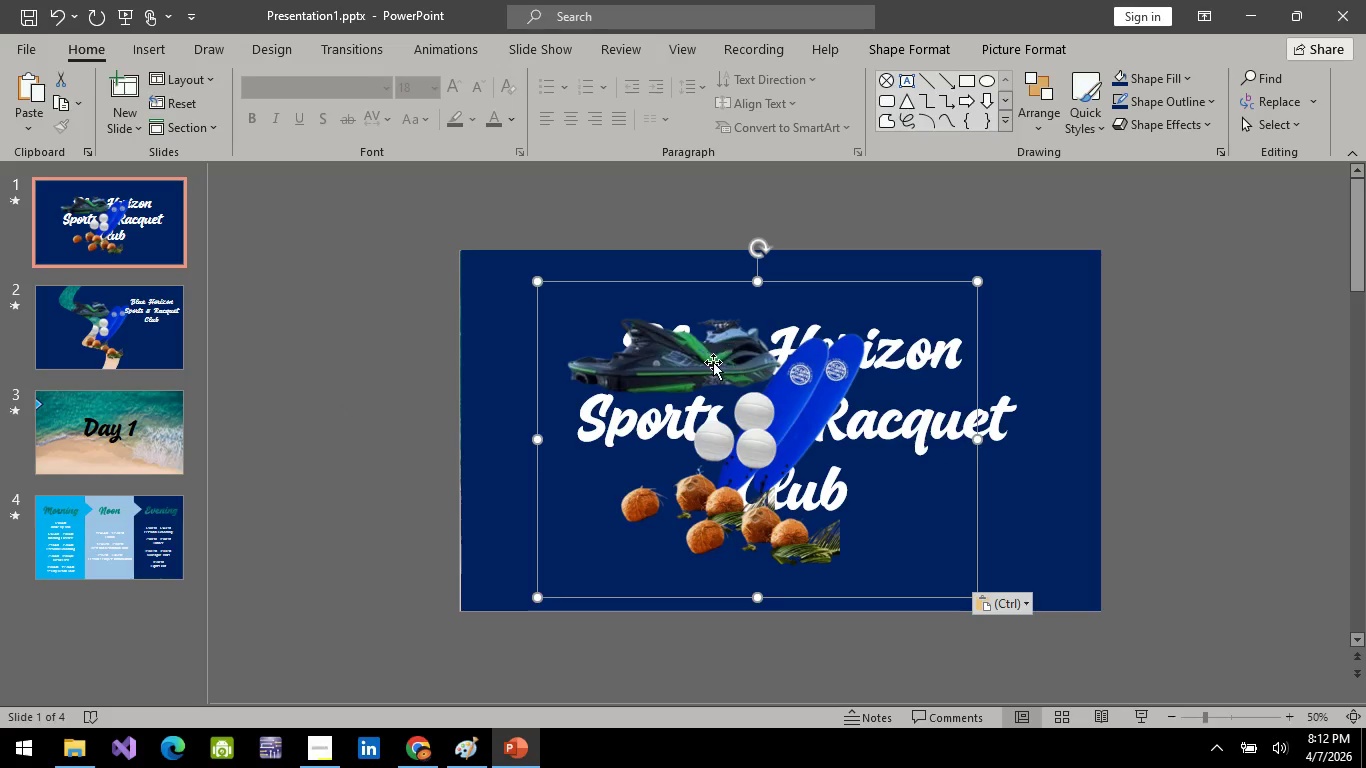 
left_click_drag(start_coordinate=[712, 363], to_coordinate=[392, 398])
 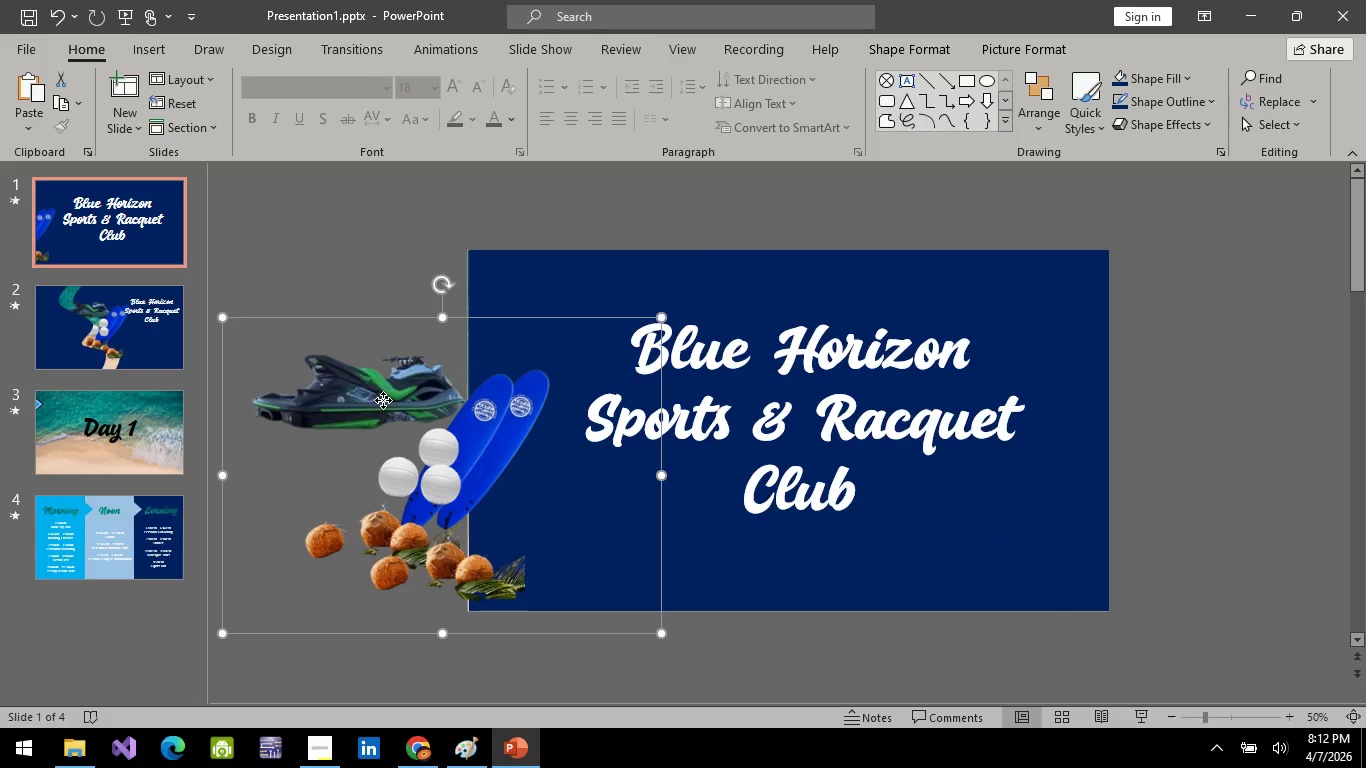 
right_click([383, 400])
 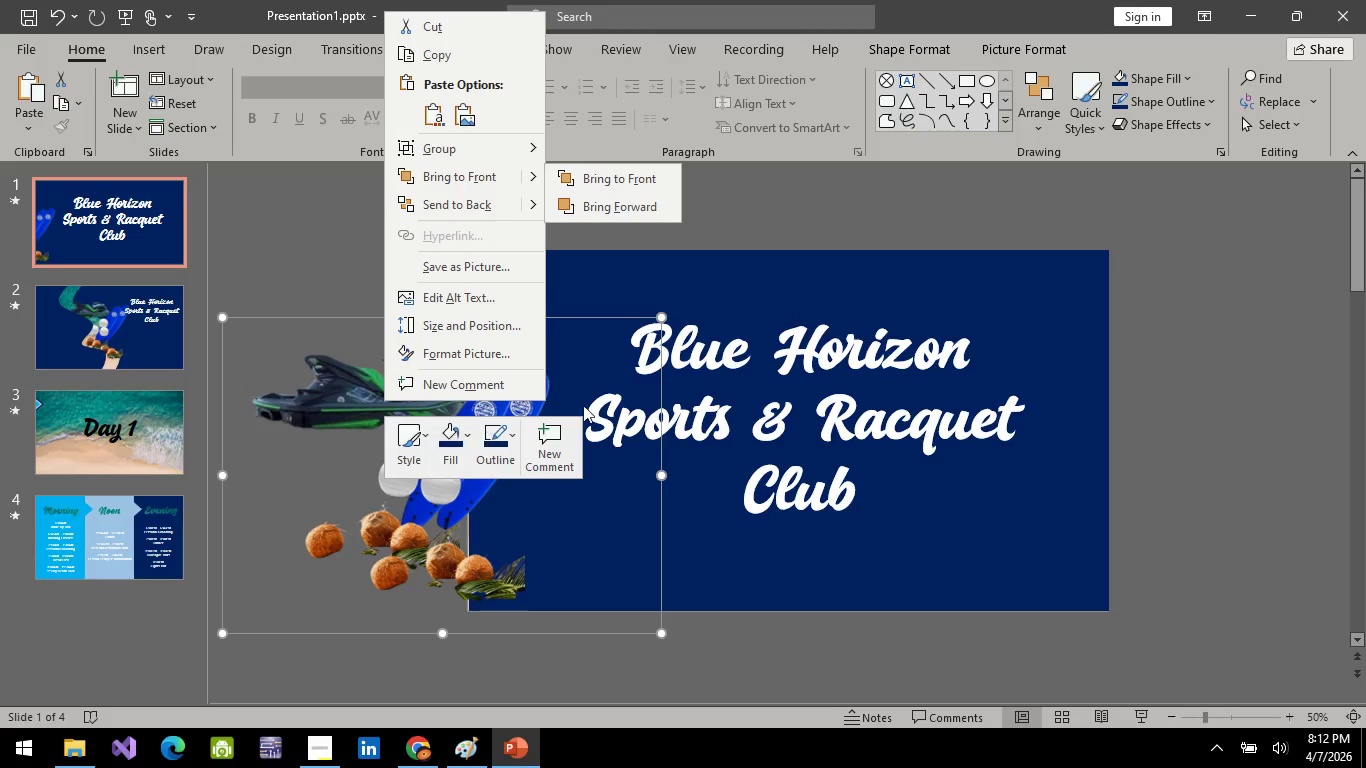 
left_click([603, 542])
 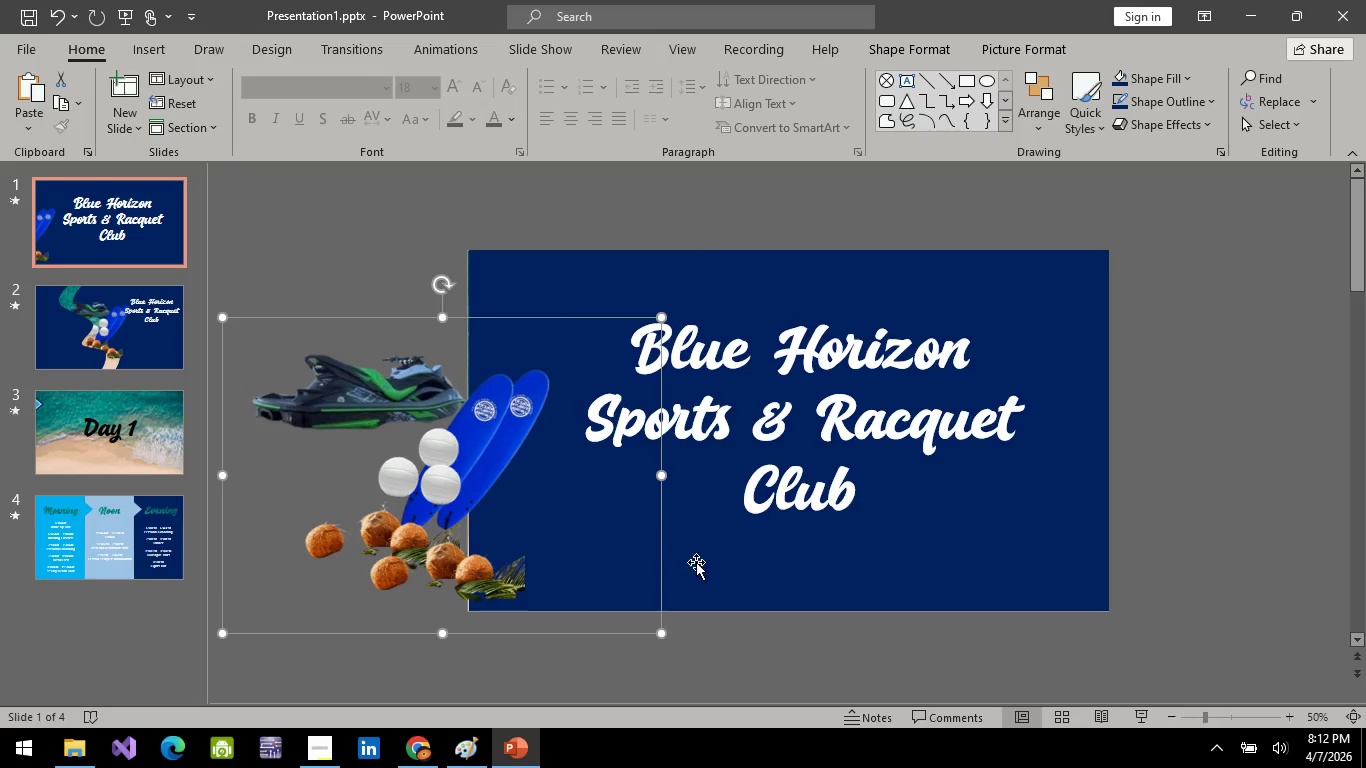 
left_click([696, 562])
 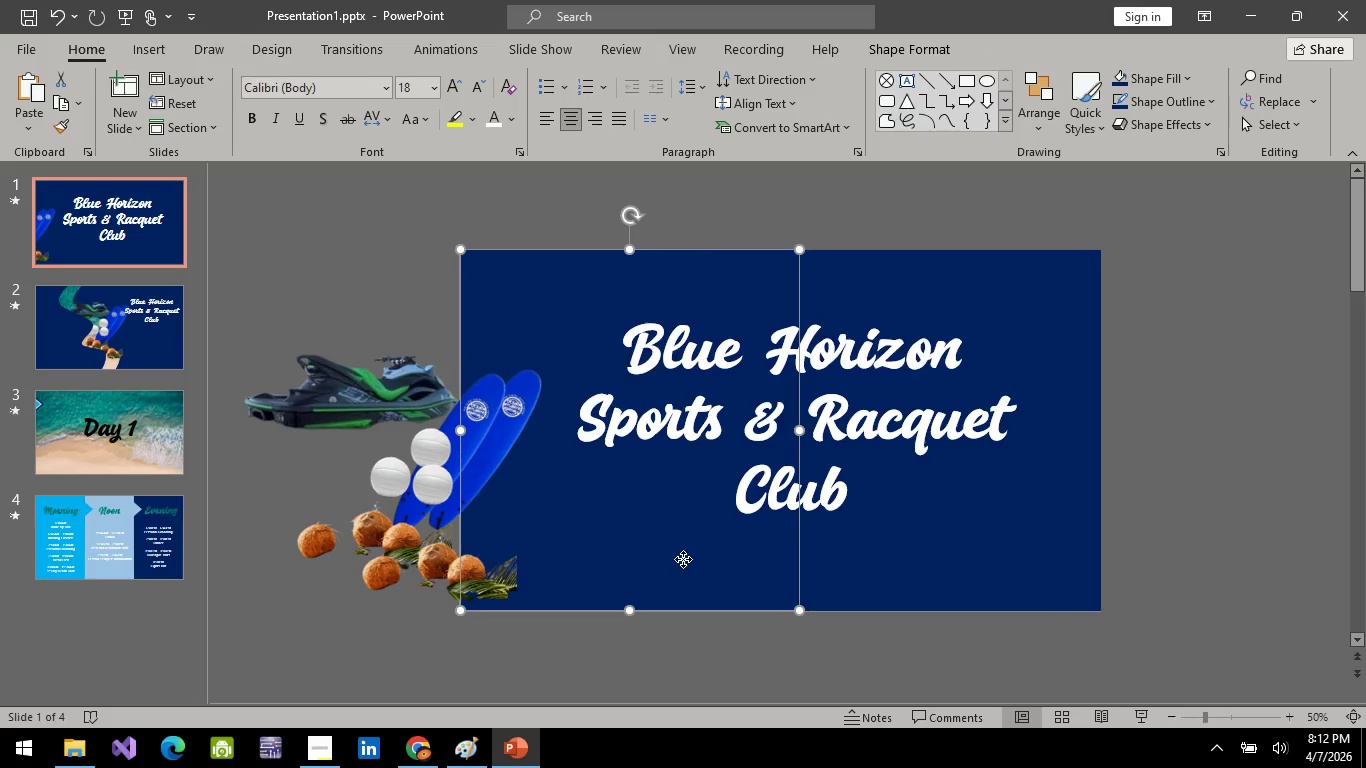 
right_click([683, 559])
 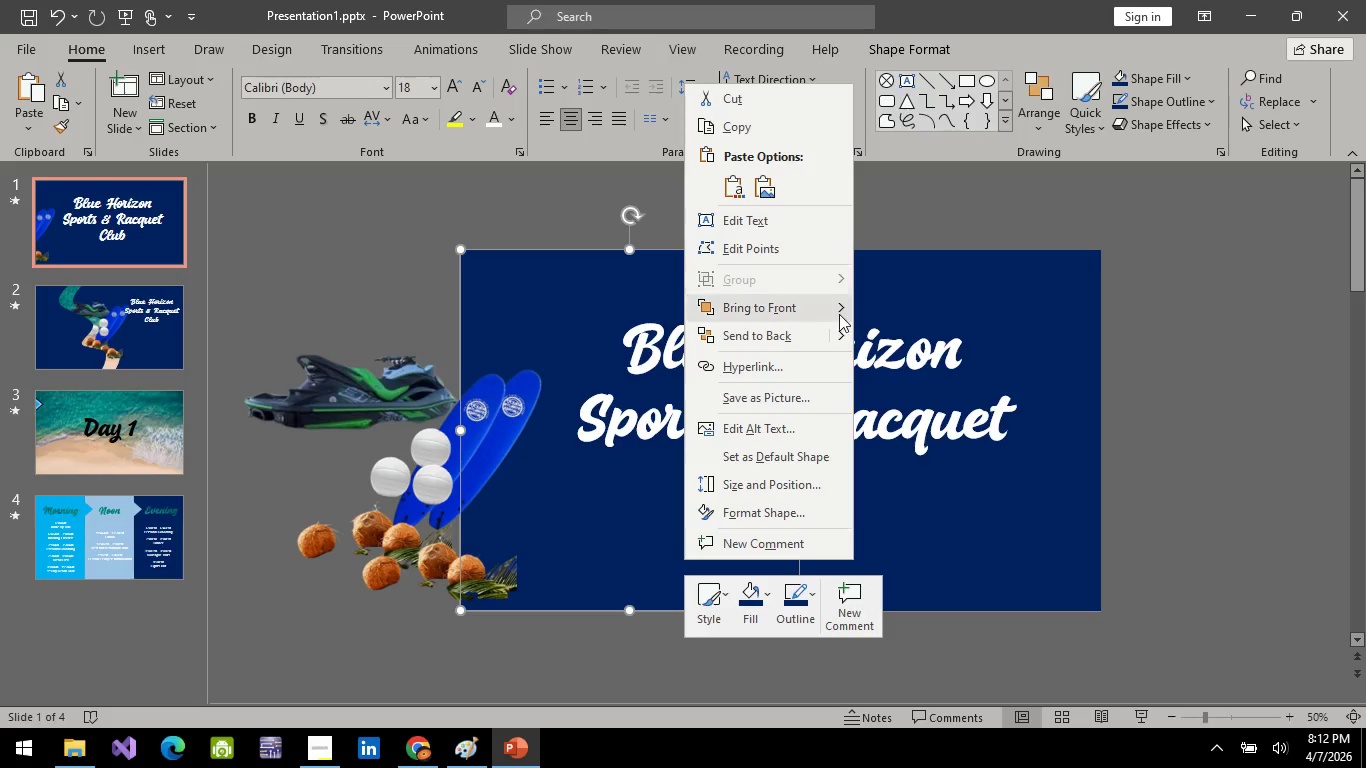 
wait(5.44)
 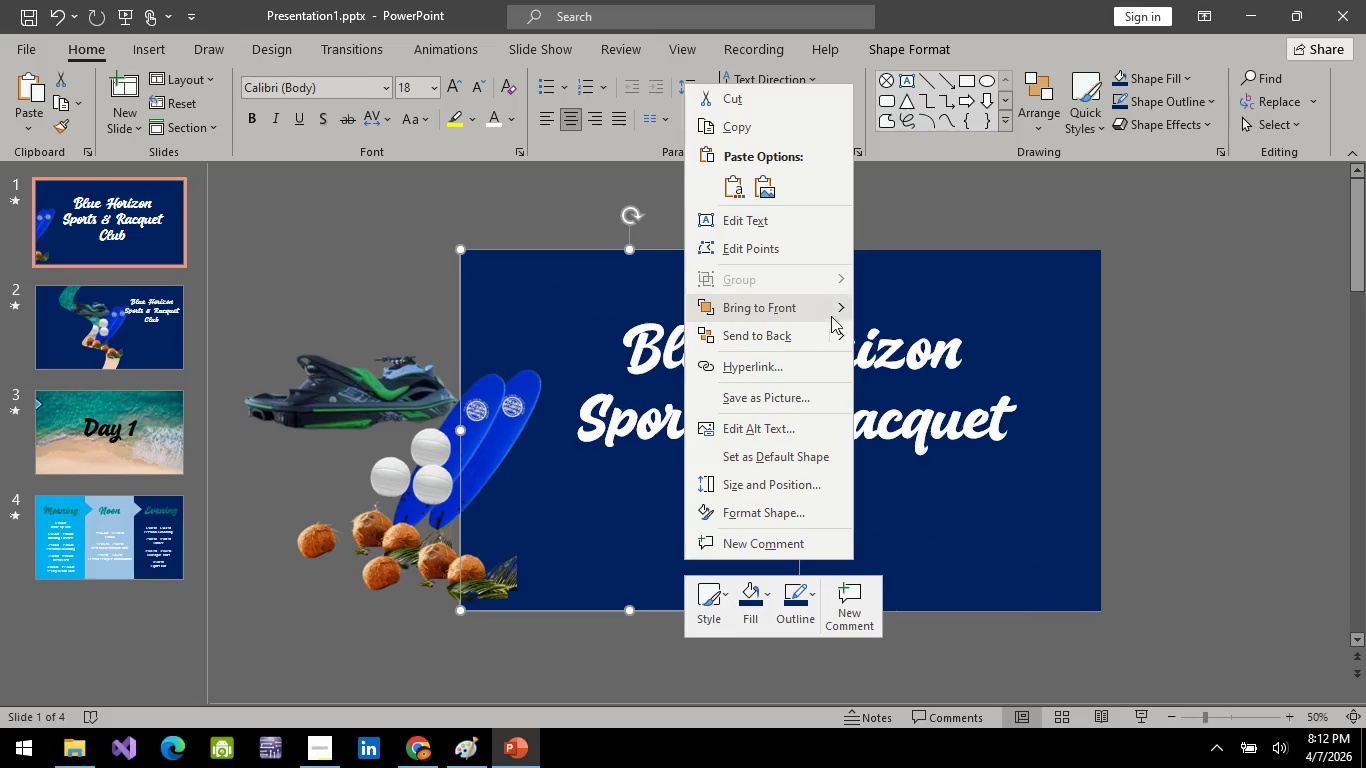 
left_click([945, 340])
 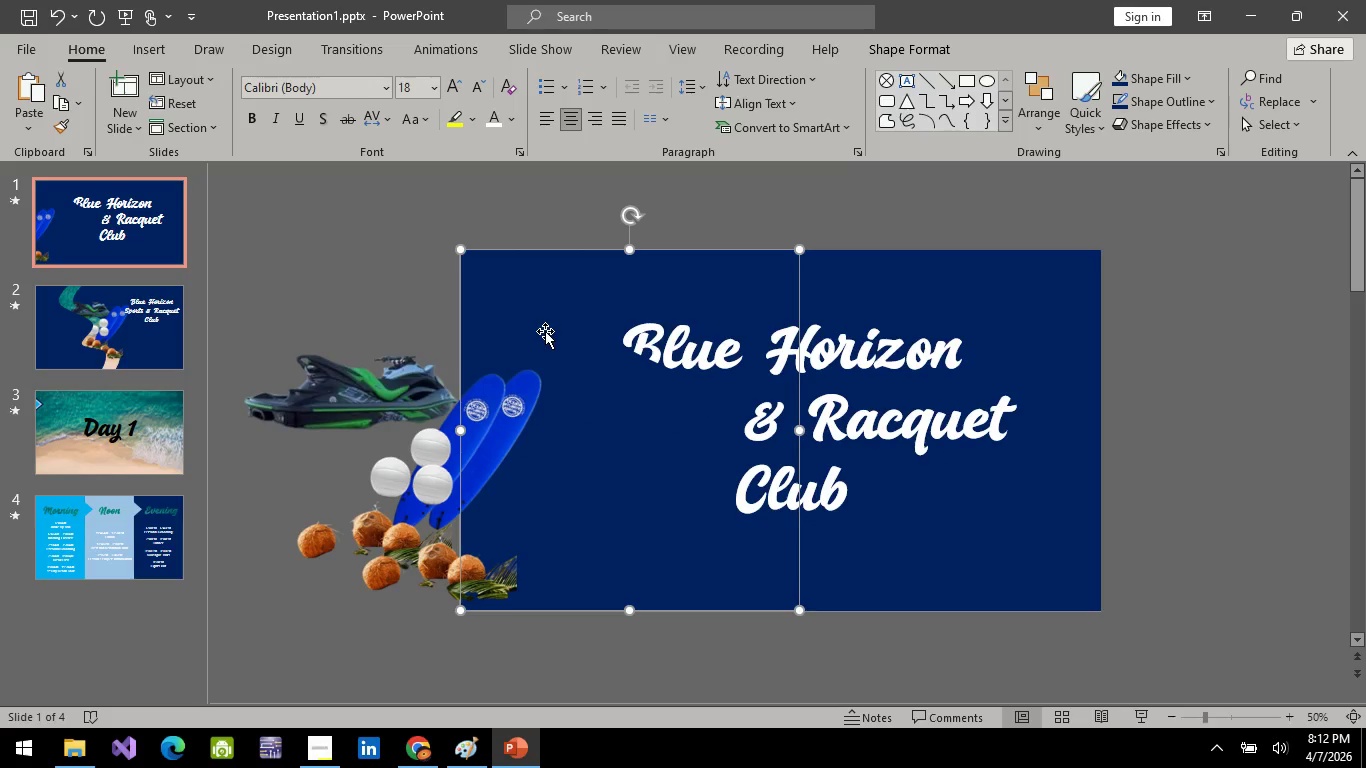 
left_click([545, 322])
 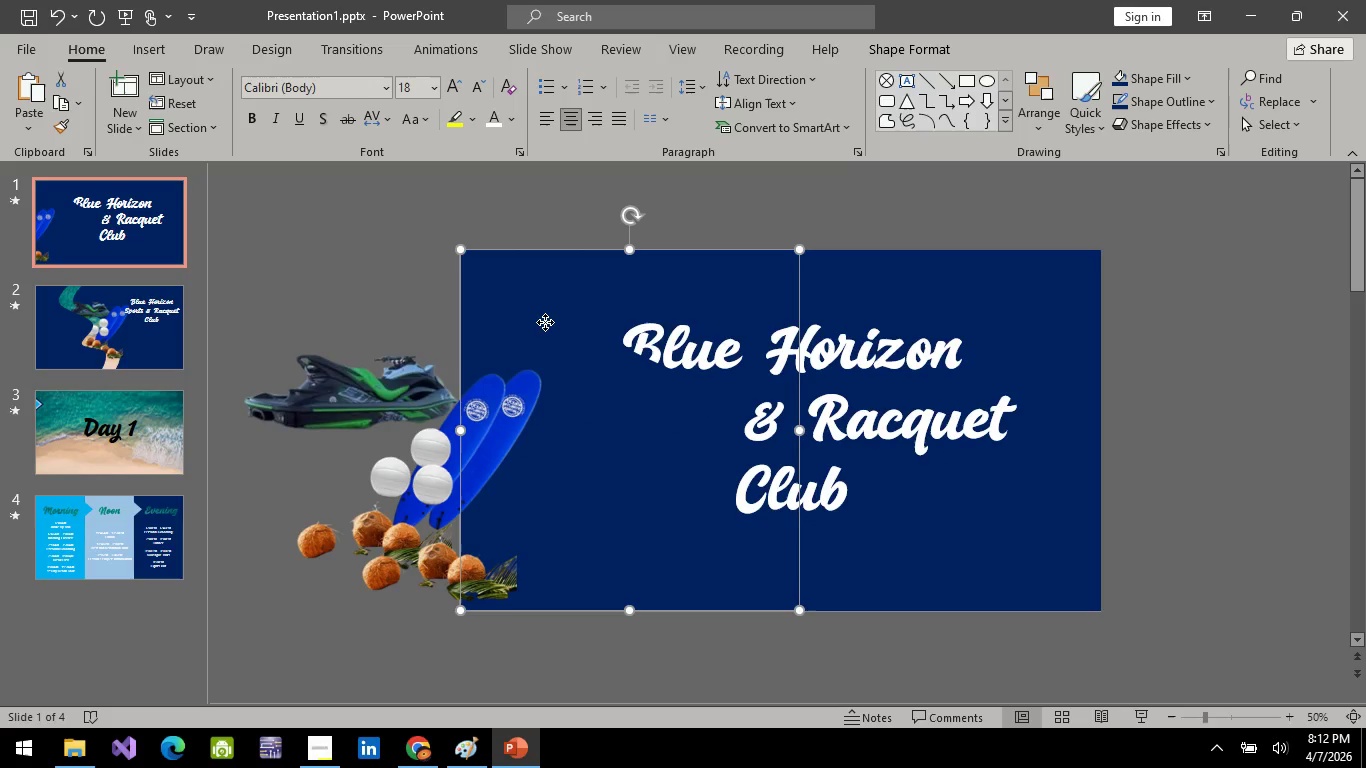 
right_click([545, 322])
 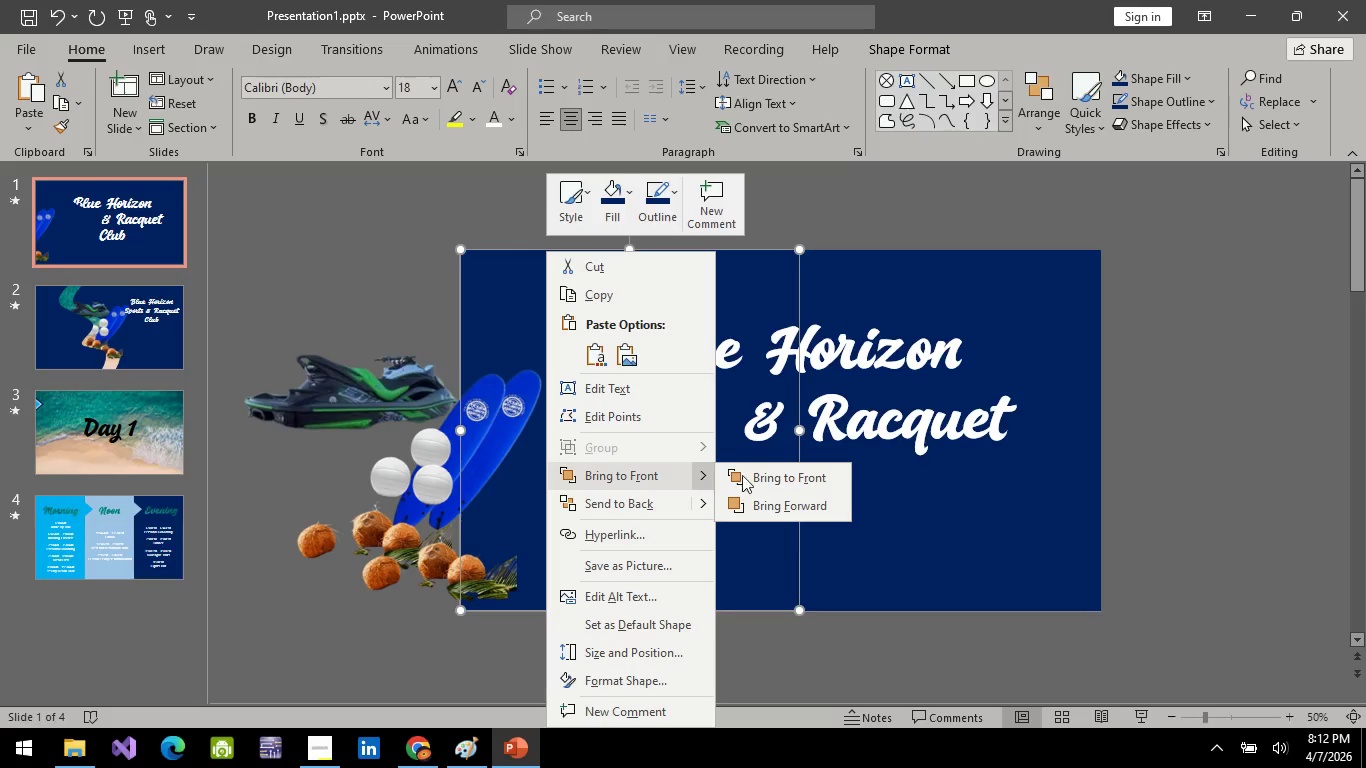 
left_click([774, 477])
 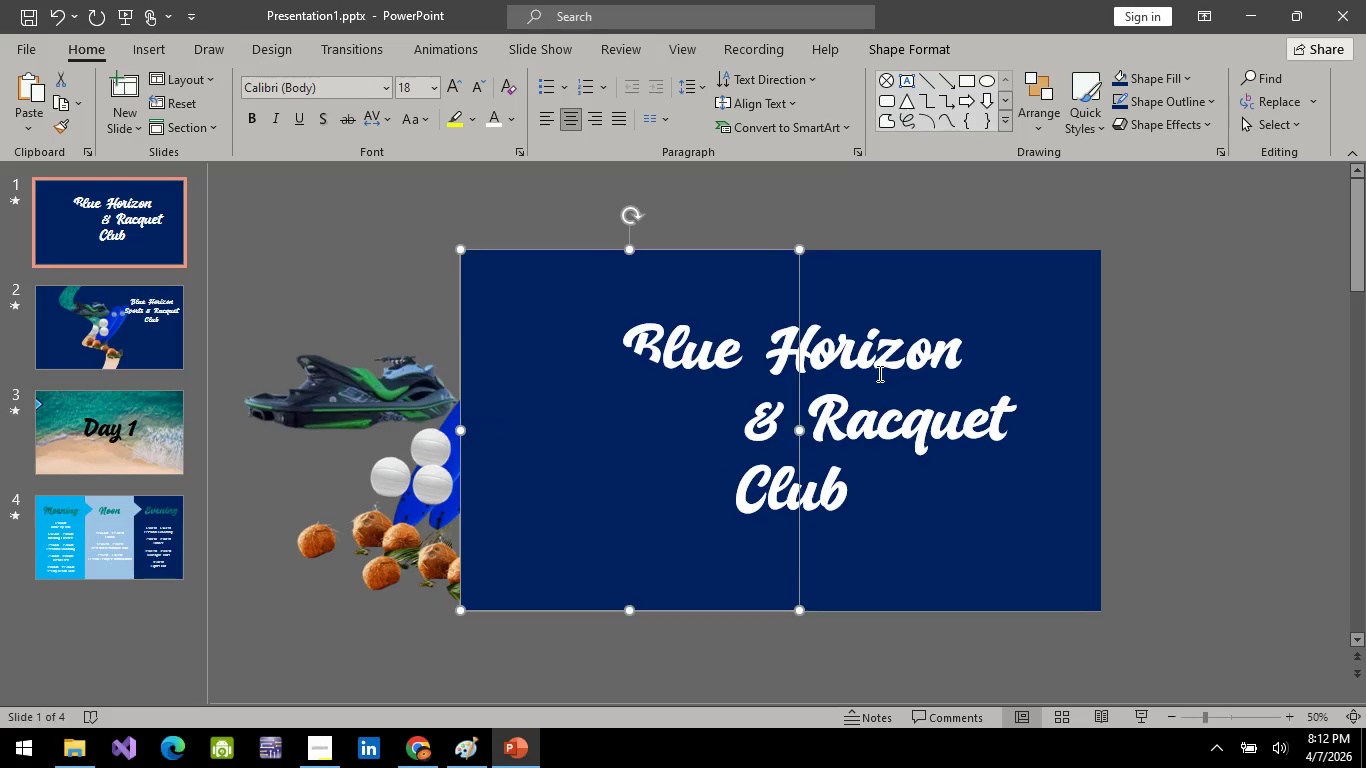 
left_click([878, 373])
 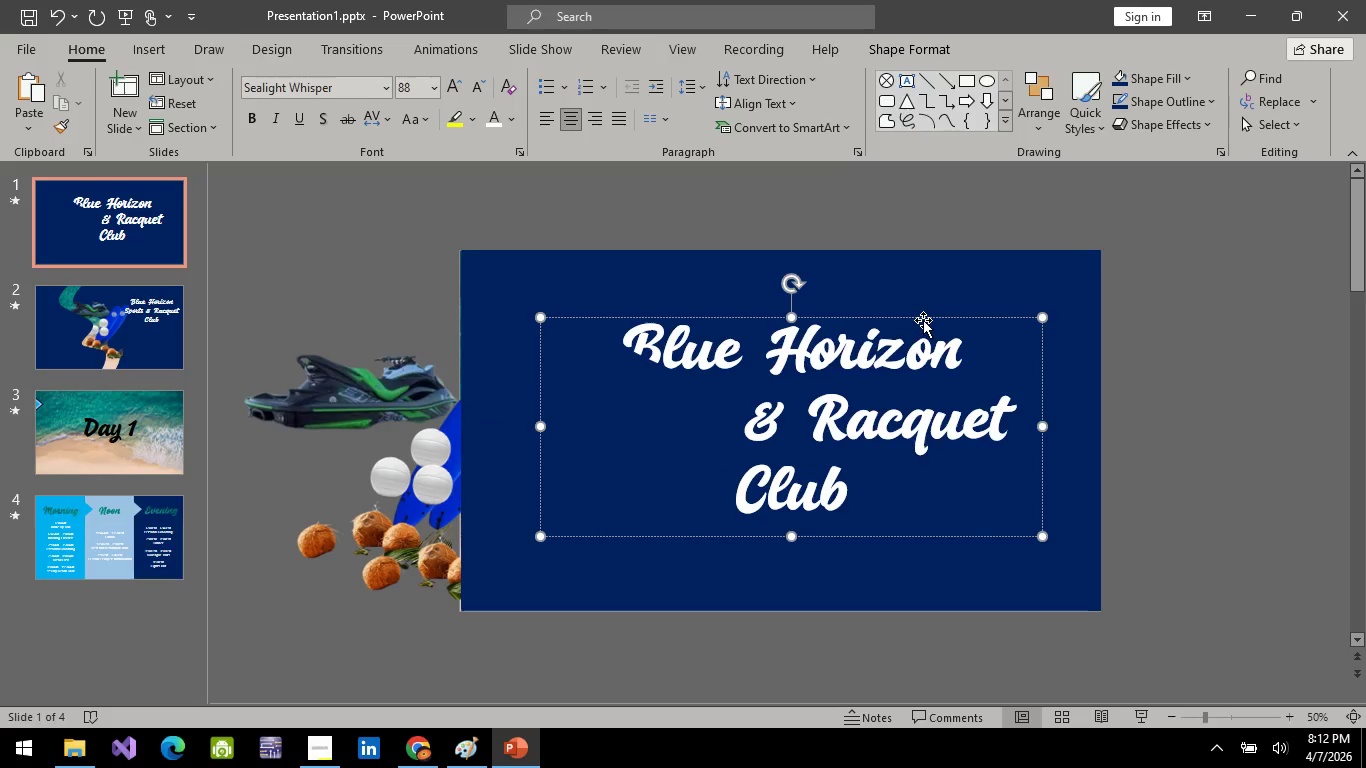 
left_click([923, 320])
 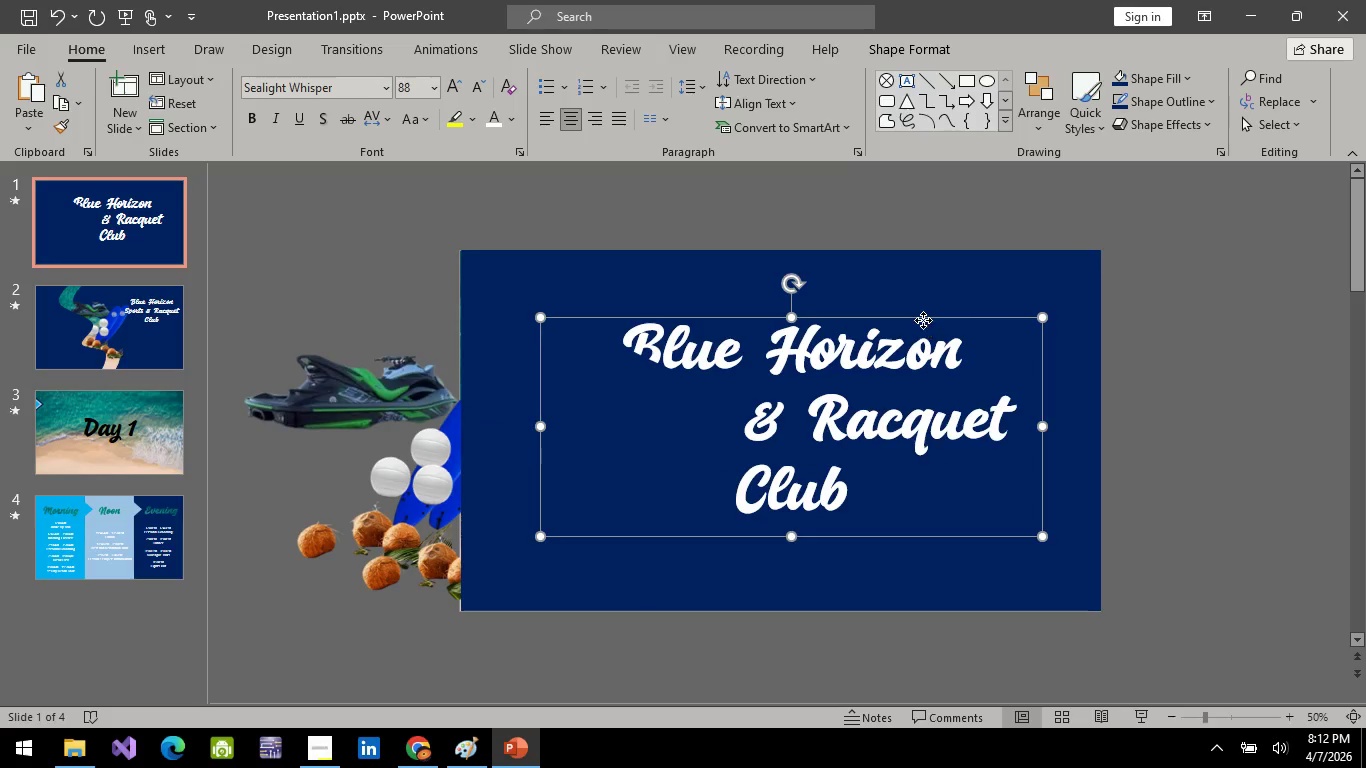 
right_click([923, 320])
 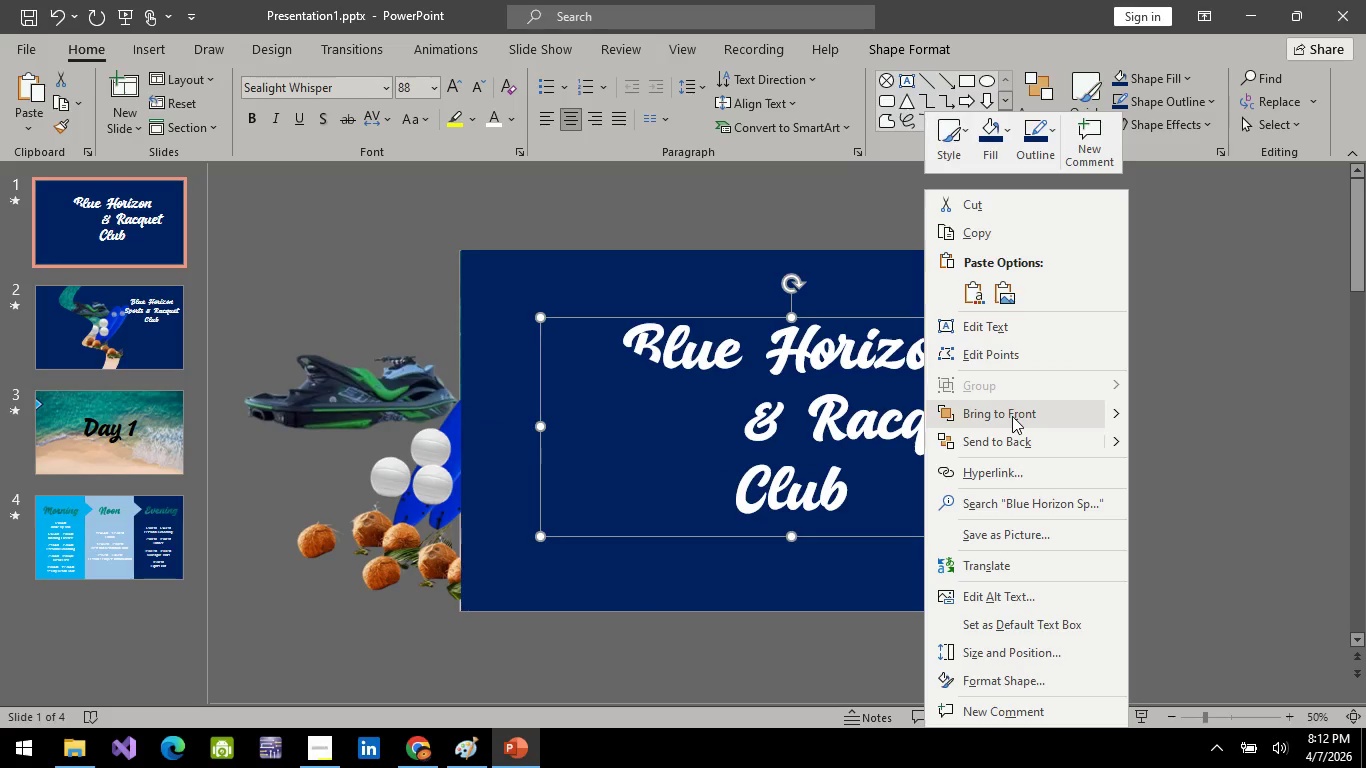 
left_click([1012, 416])
 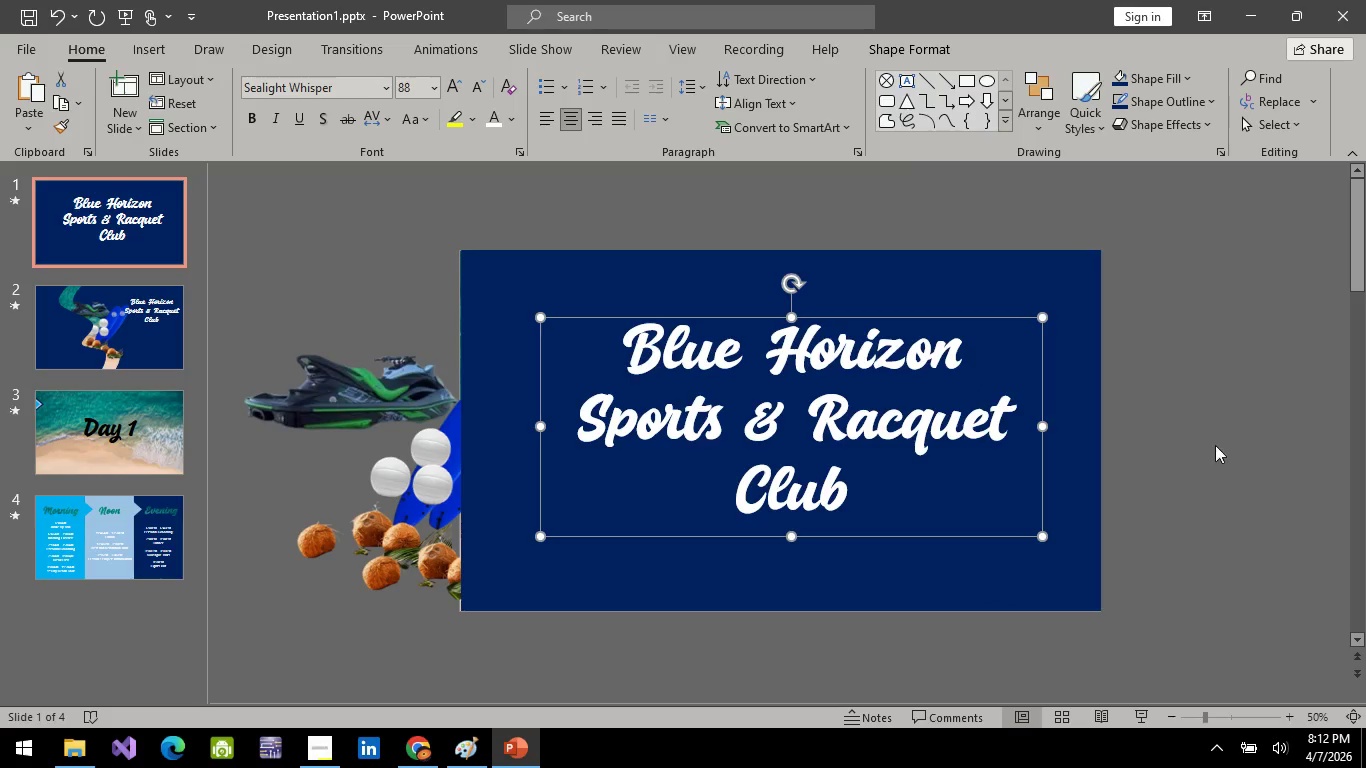 
left_click([1216, 445])
 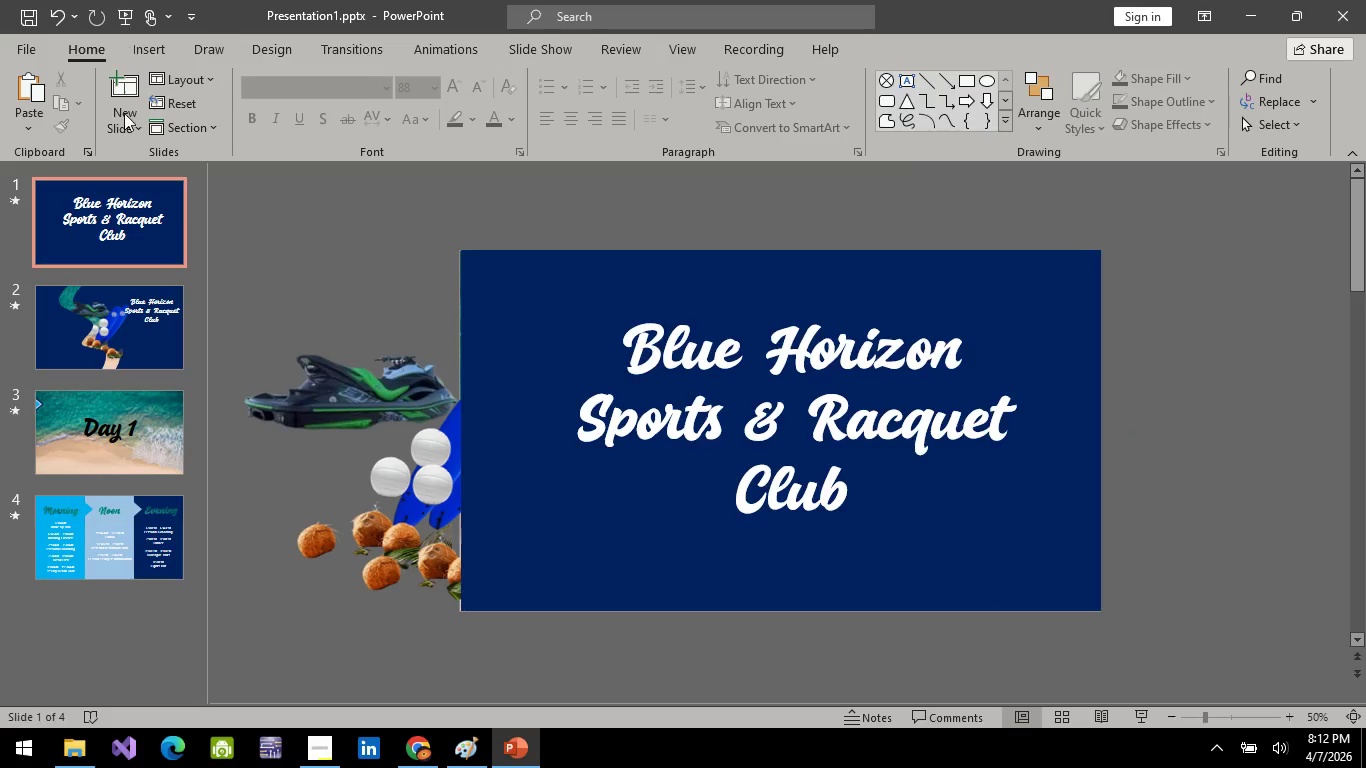 
left_click([126, 15])
 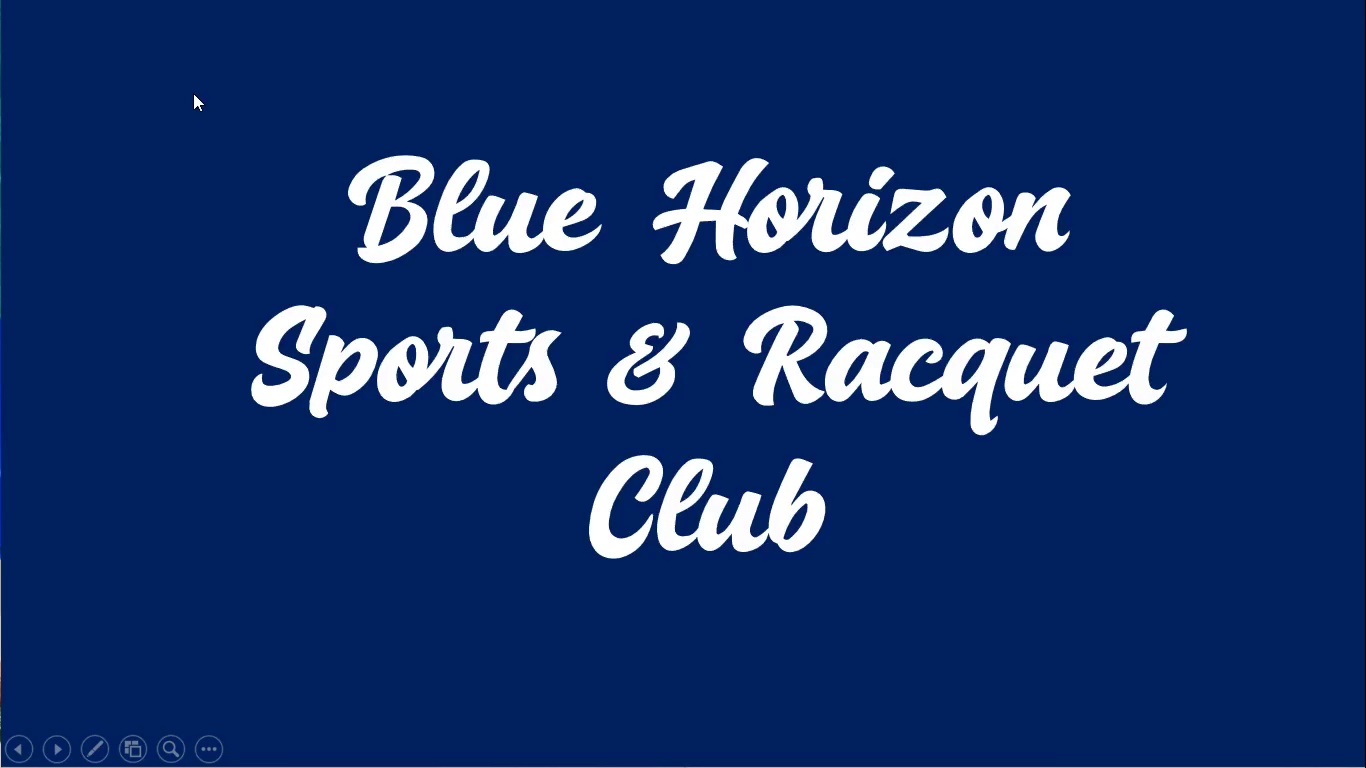 
wait(7.89)
 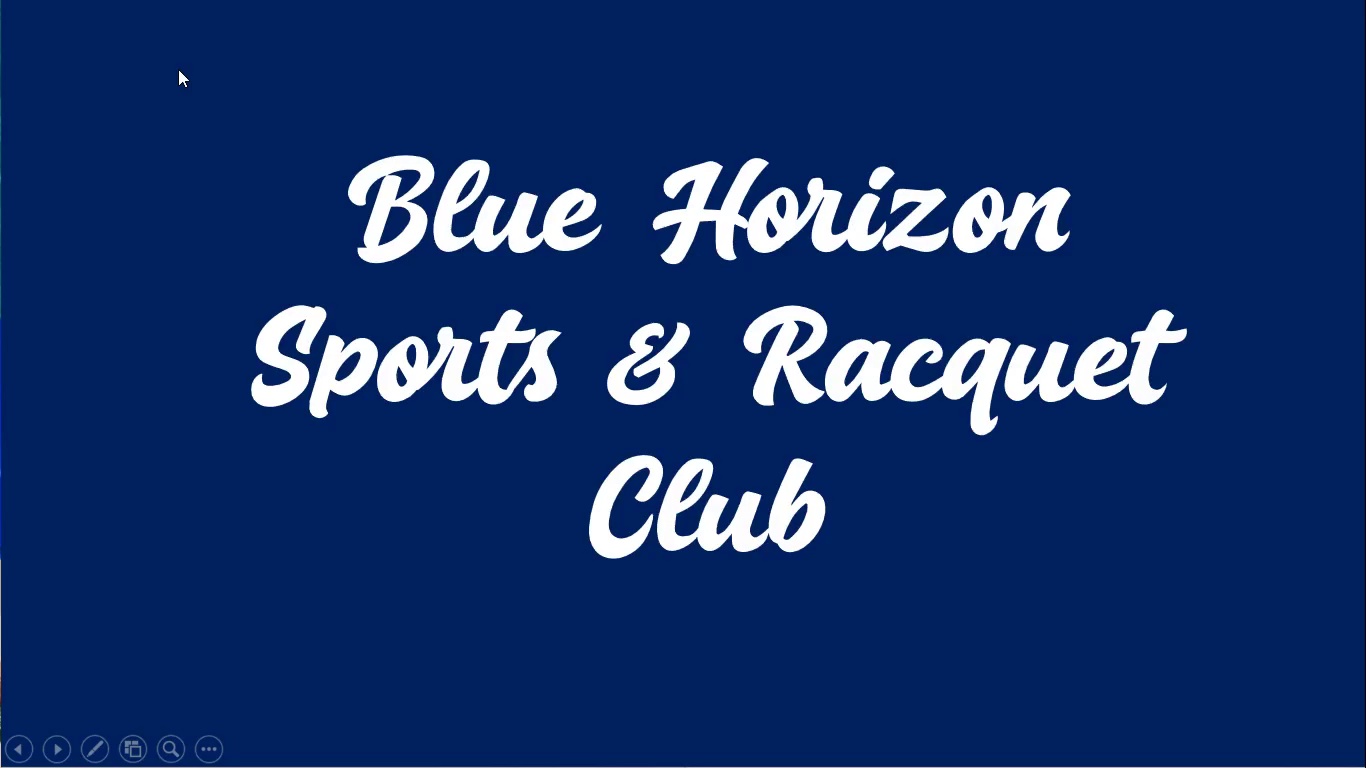 
left_click([694, 291])
 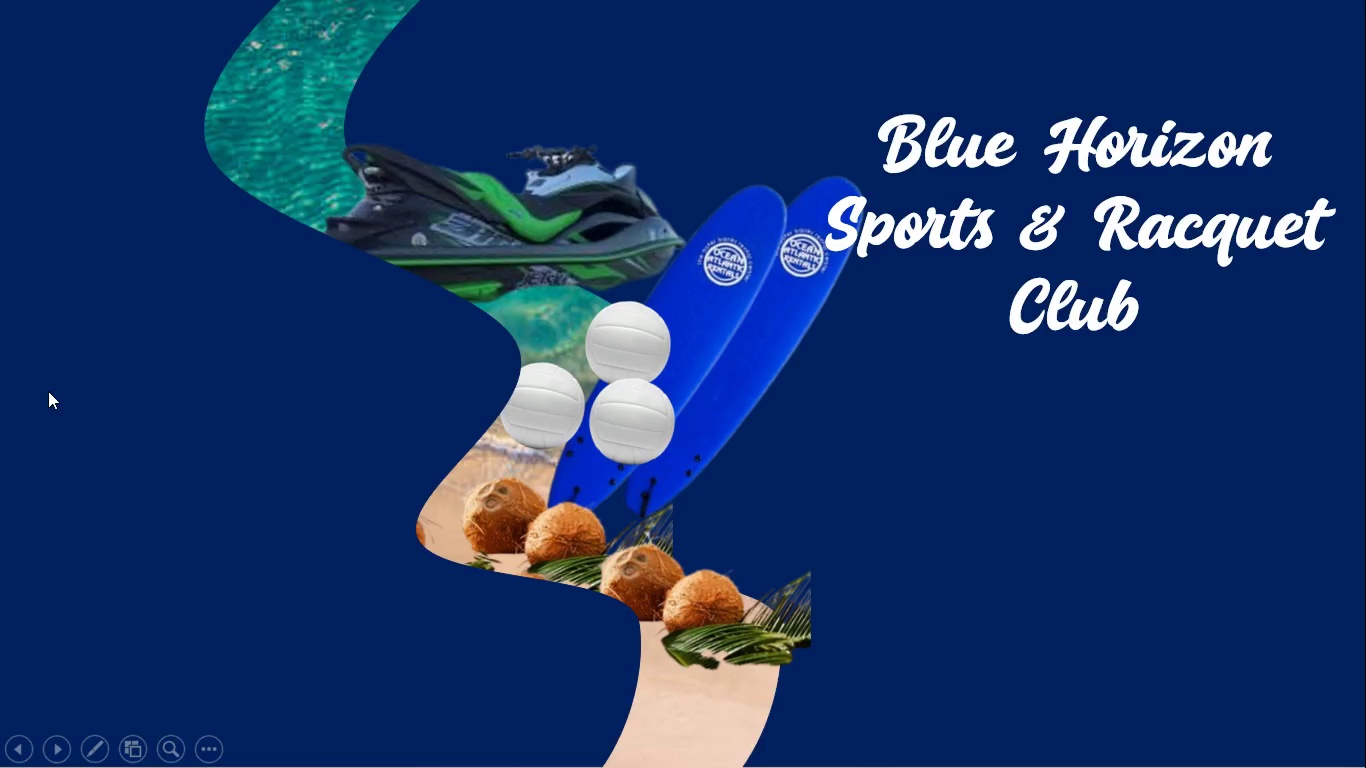 
key(Escape)
 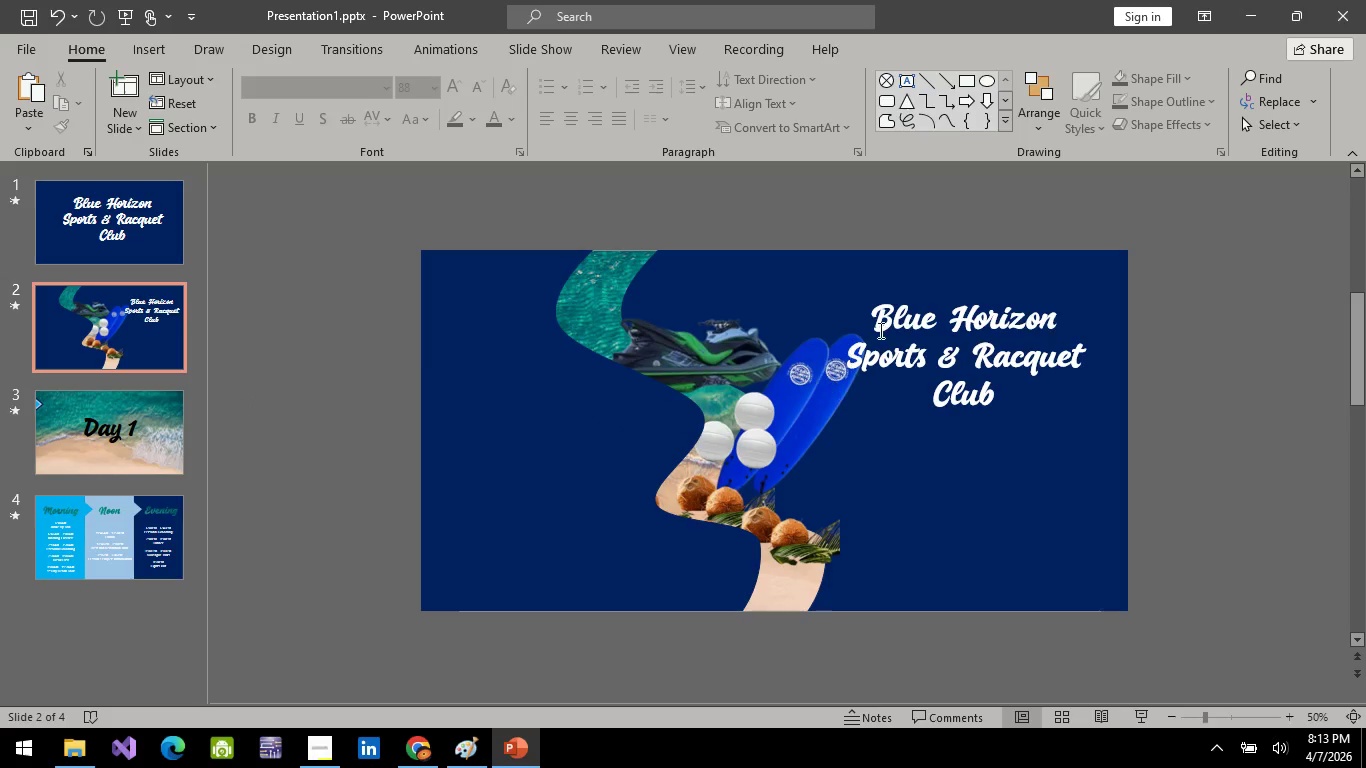 
left_click([900, 325])
 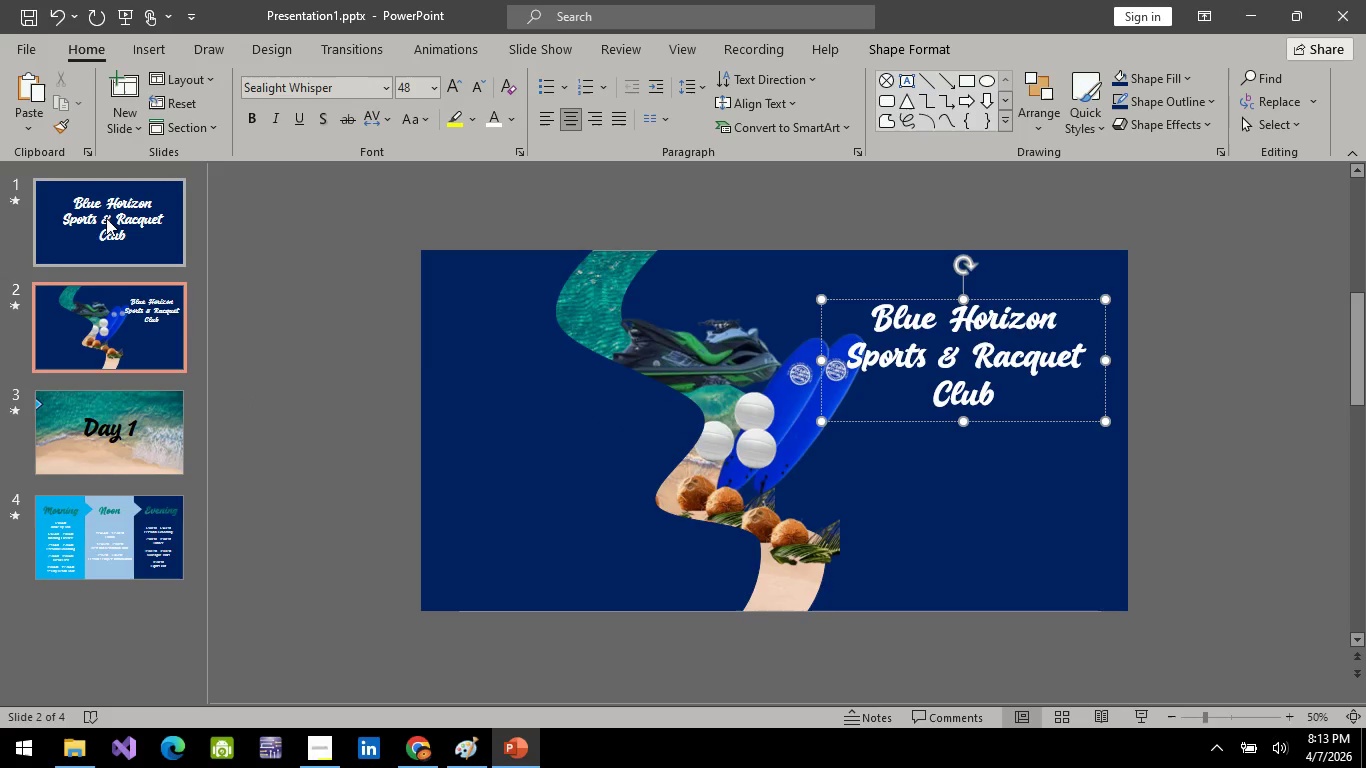 
left_click([108, 222])
 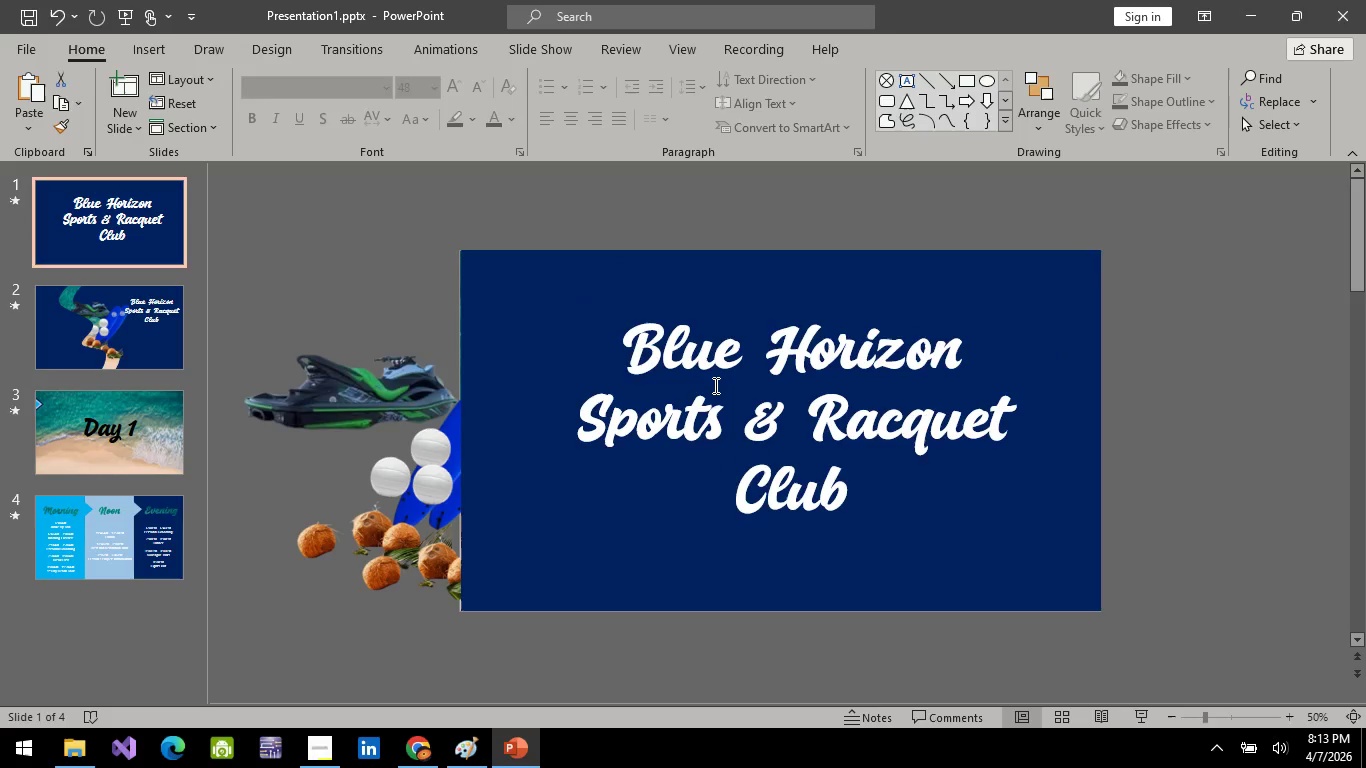 
left_click([714, 385])
 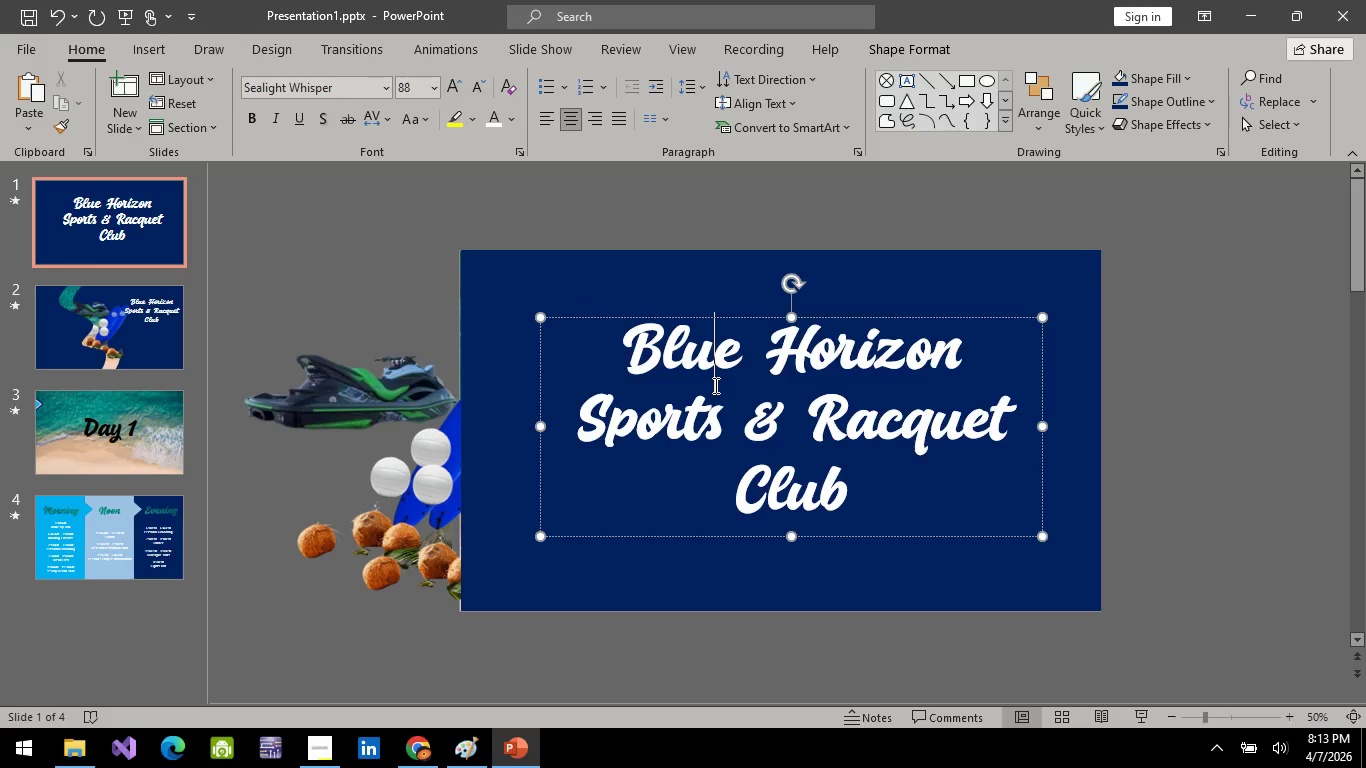 
key(Control+ControlLeft)
 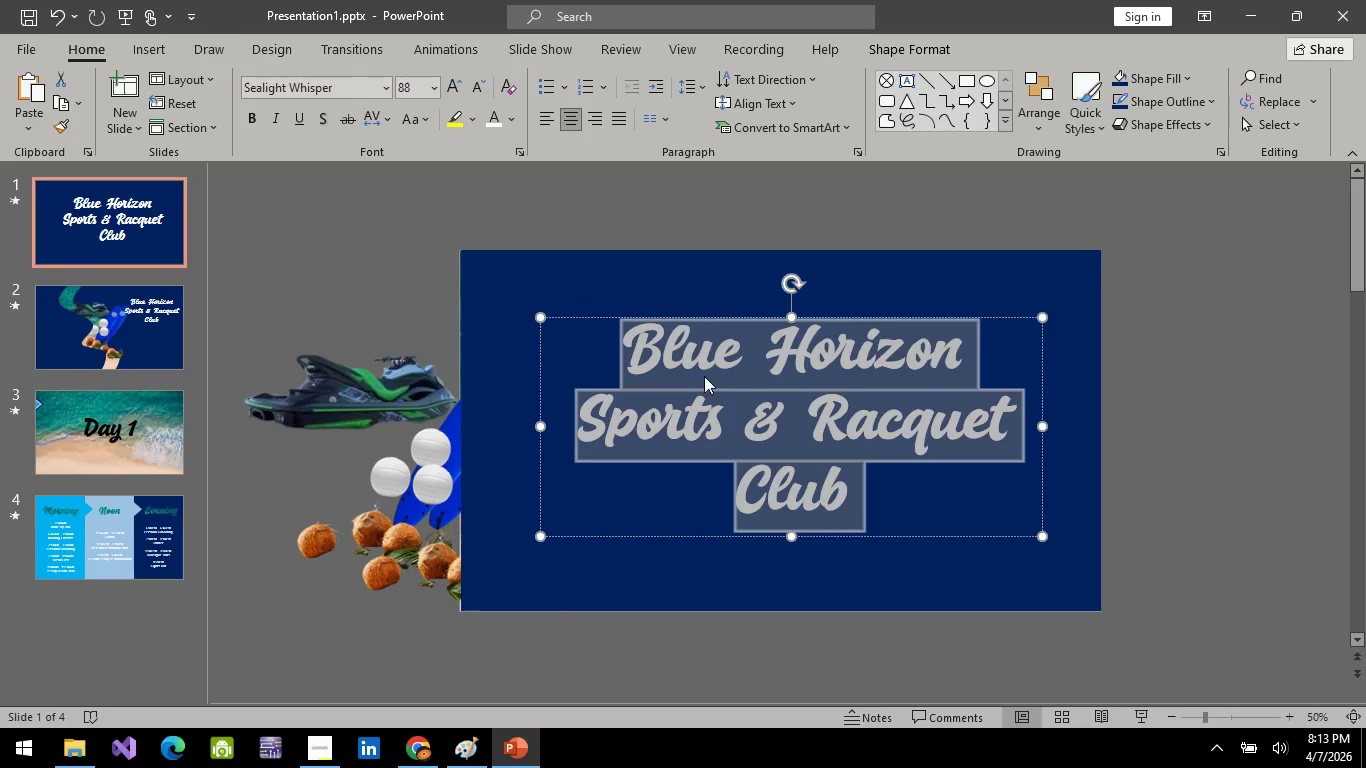 
key(Control+A)
 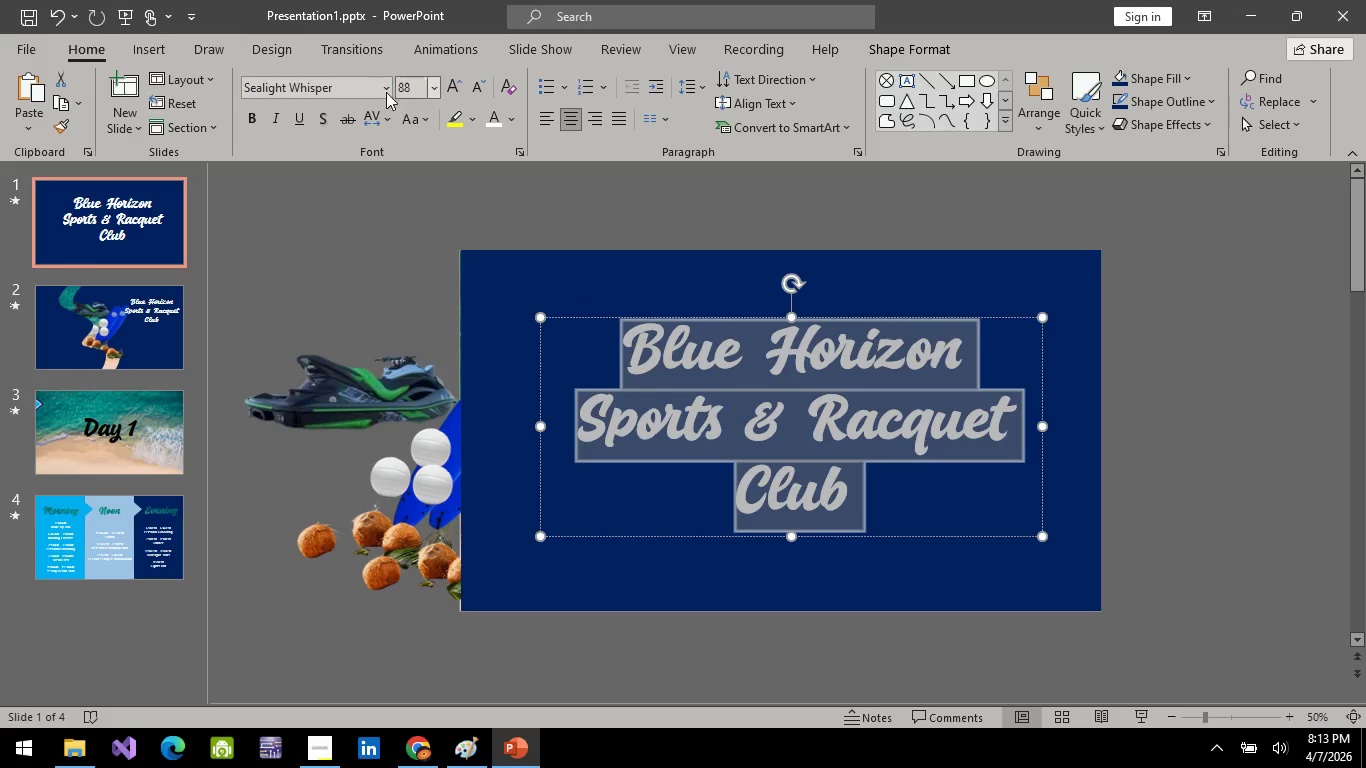 
left_click([381, 88])
 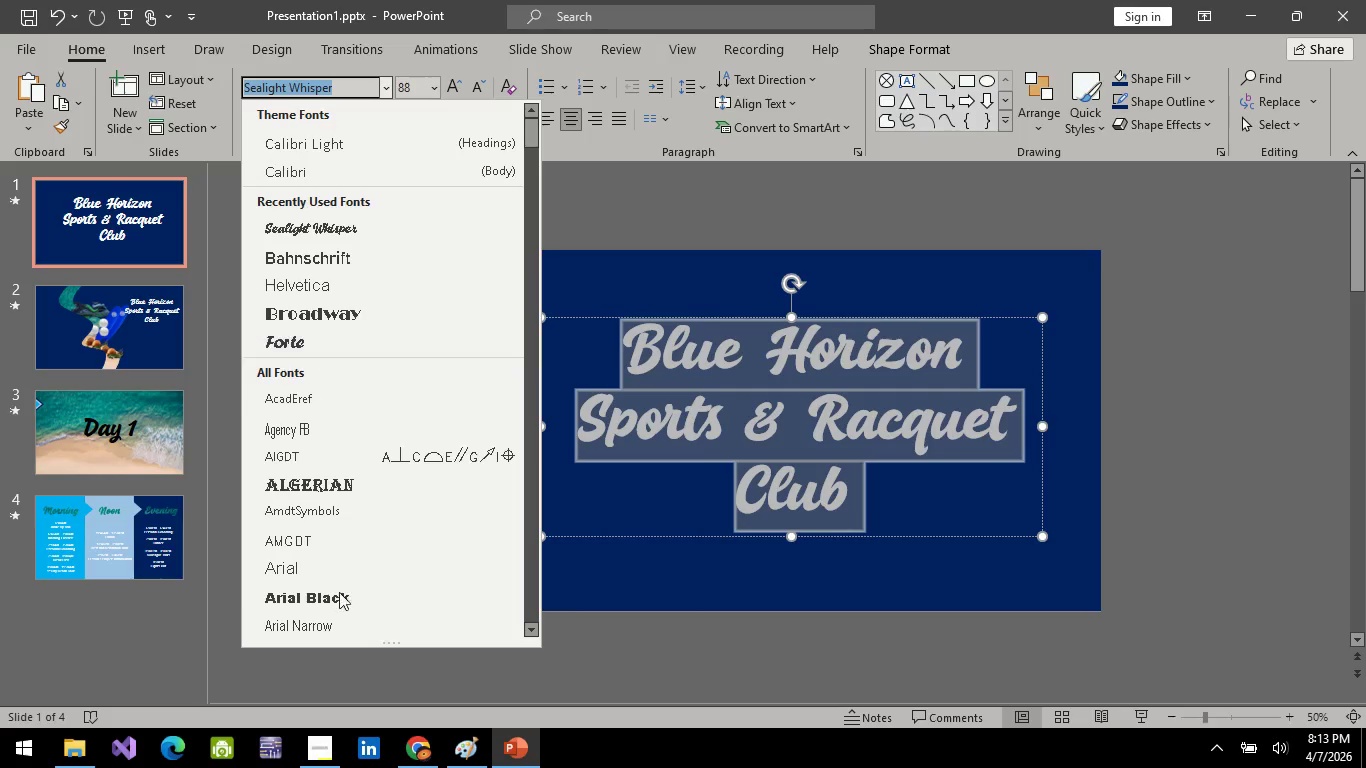 
left_click([324, 598])
 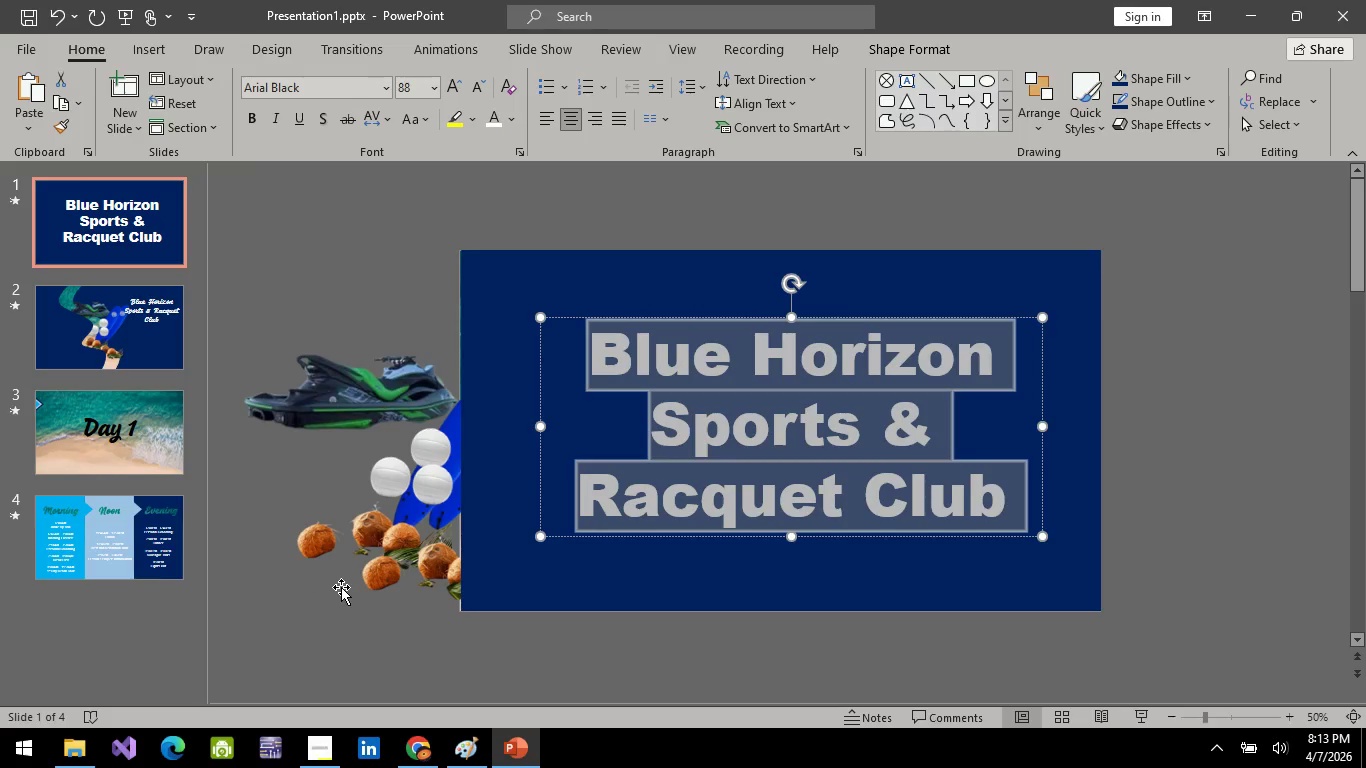 
wait(8.8)
 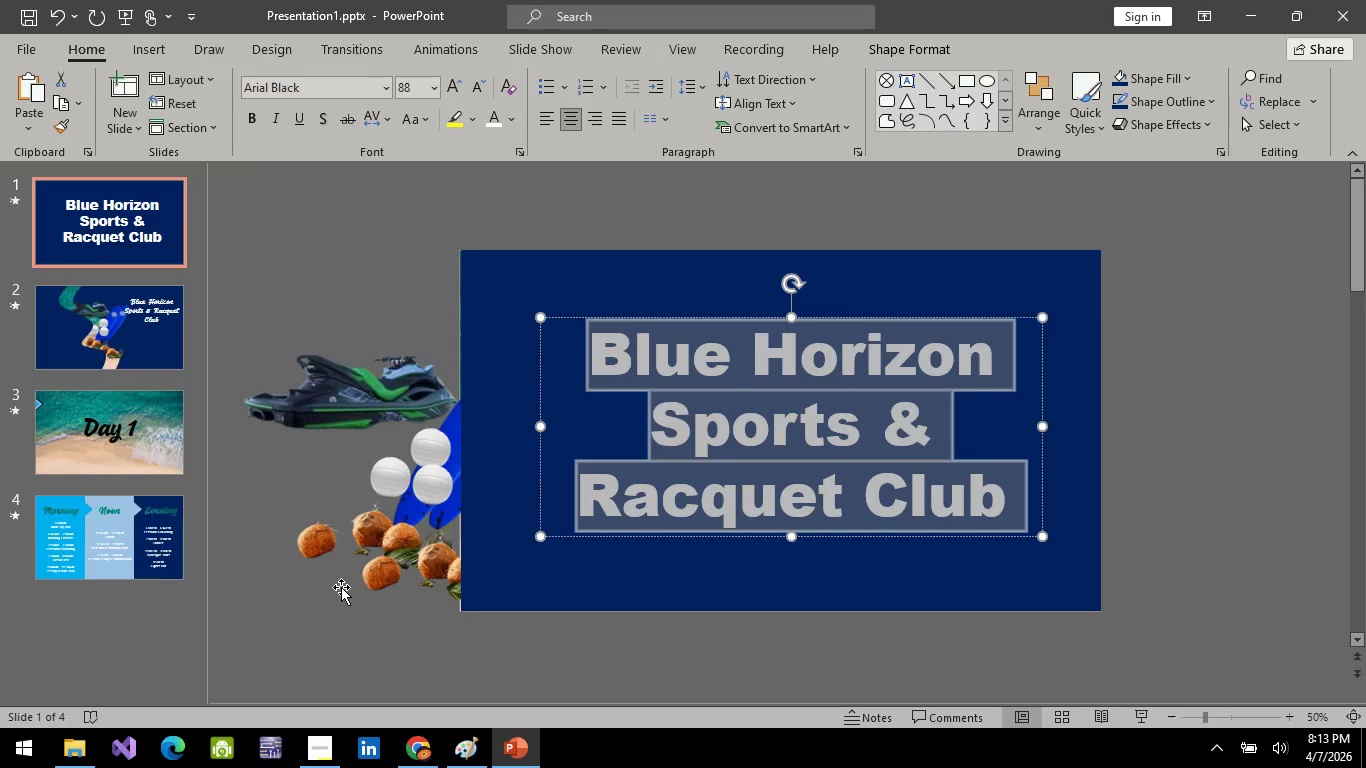 
left_click([95, 326])
 